 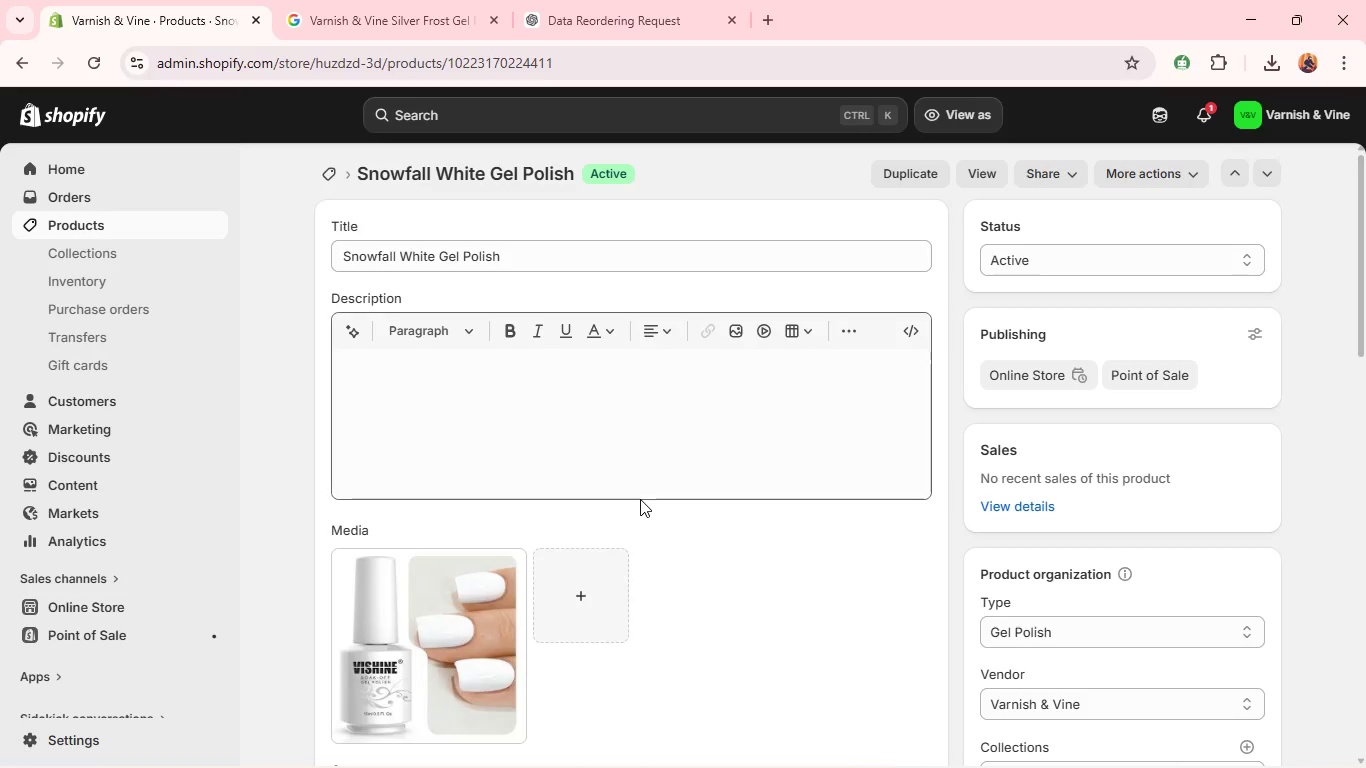 
double_click([688, 253])
 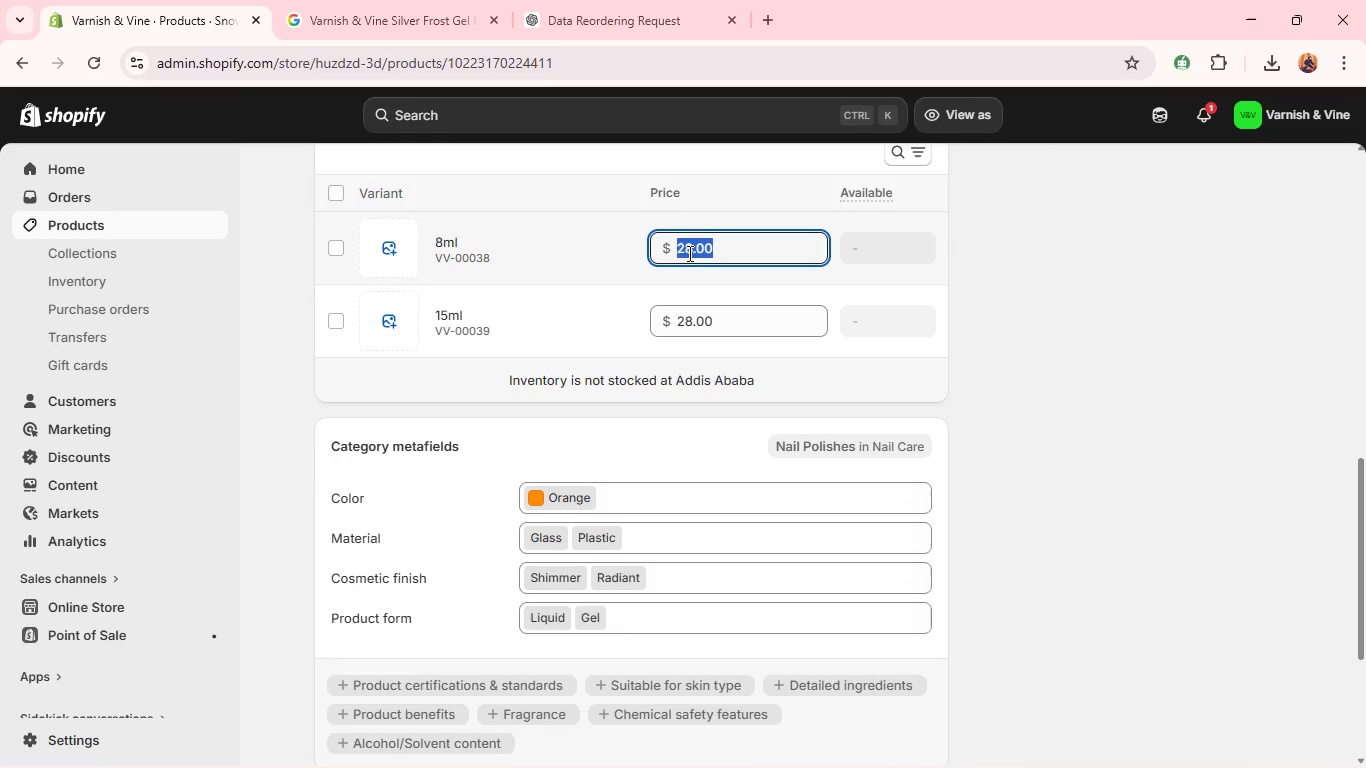 
triple_click([688, 253])
 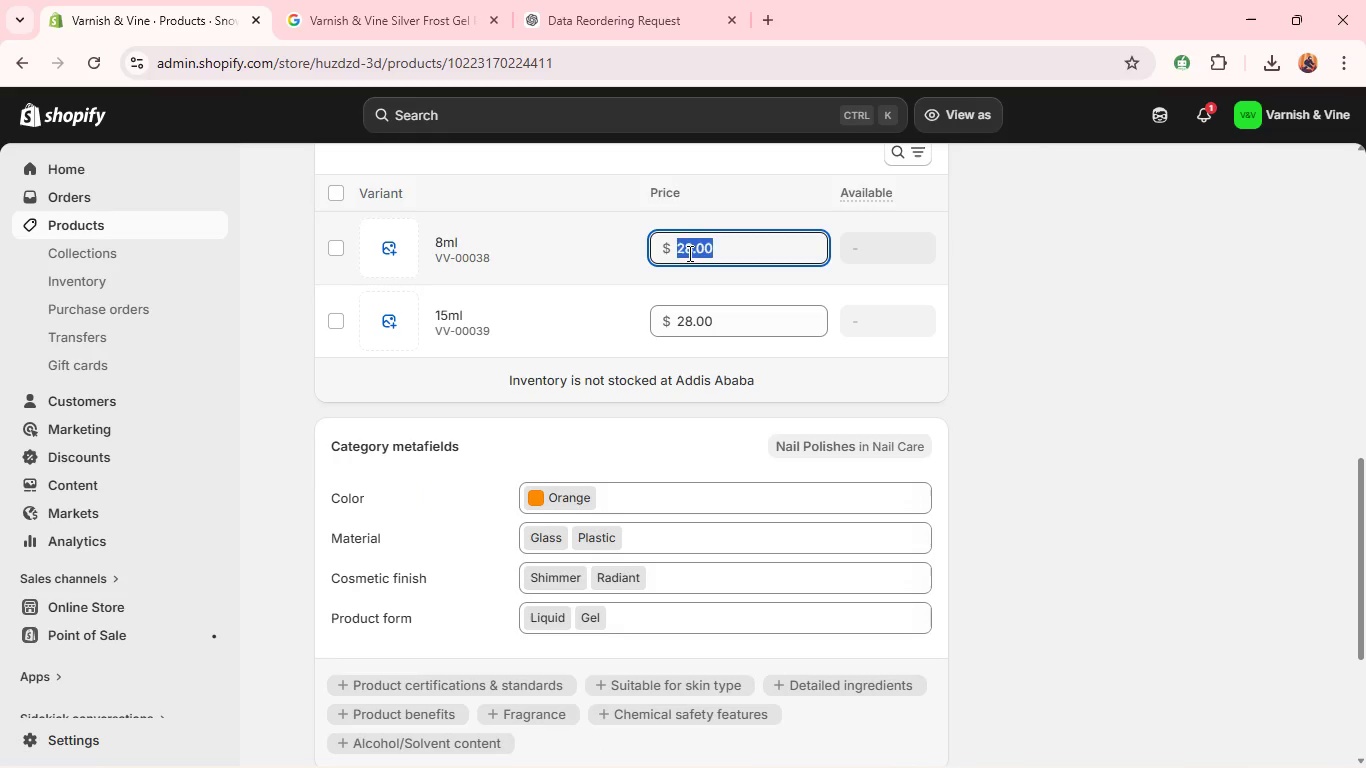 
type(16)
 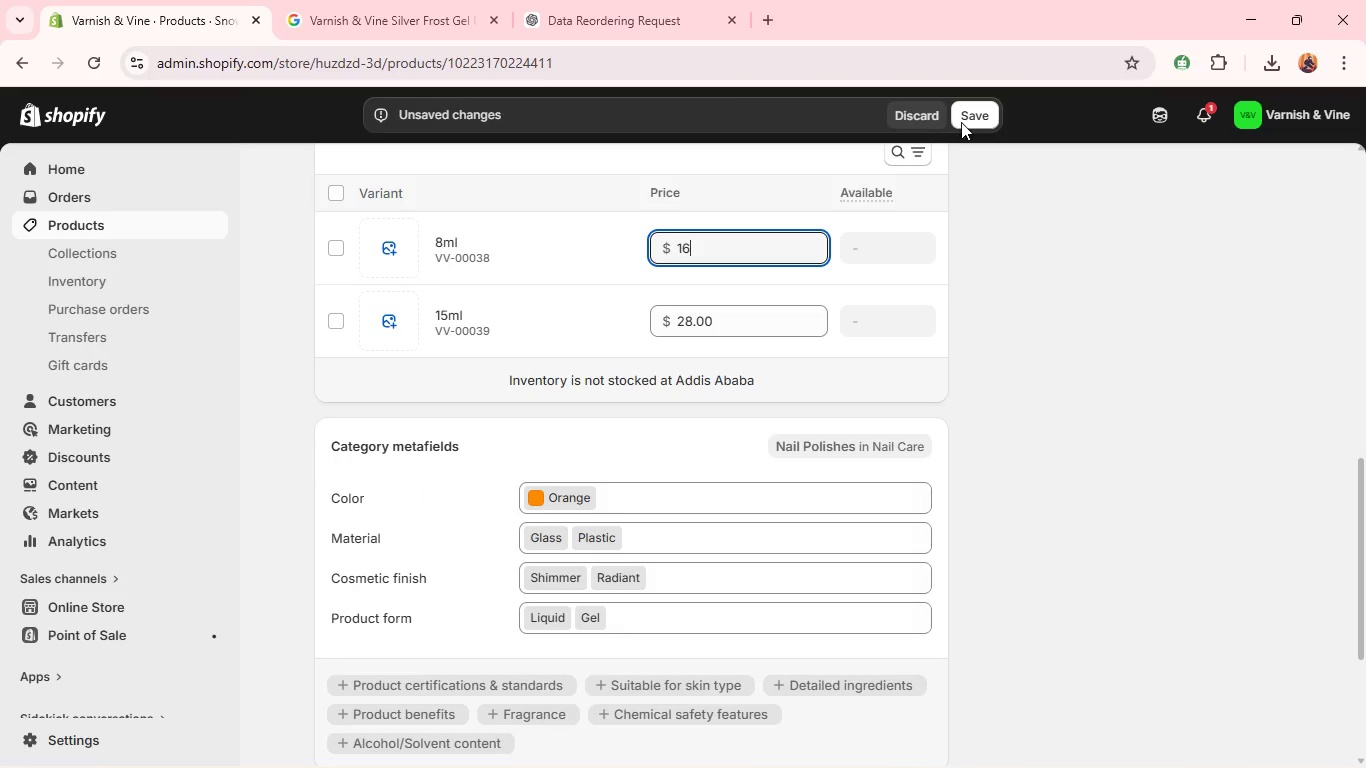 
left_click([964, 122])
 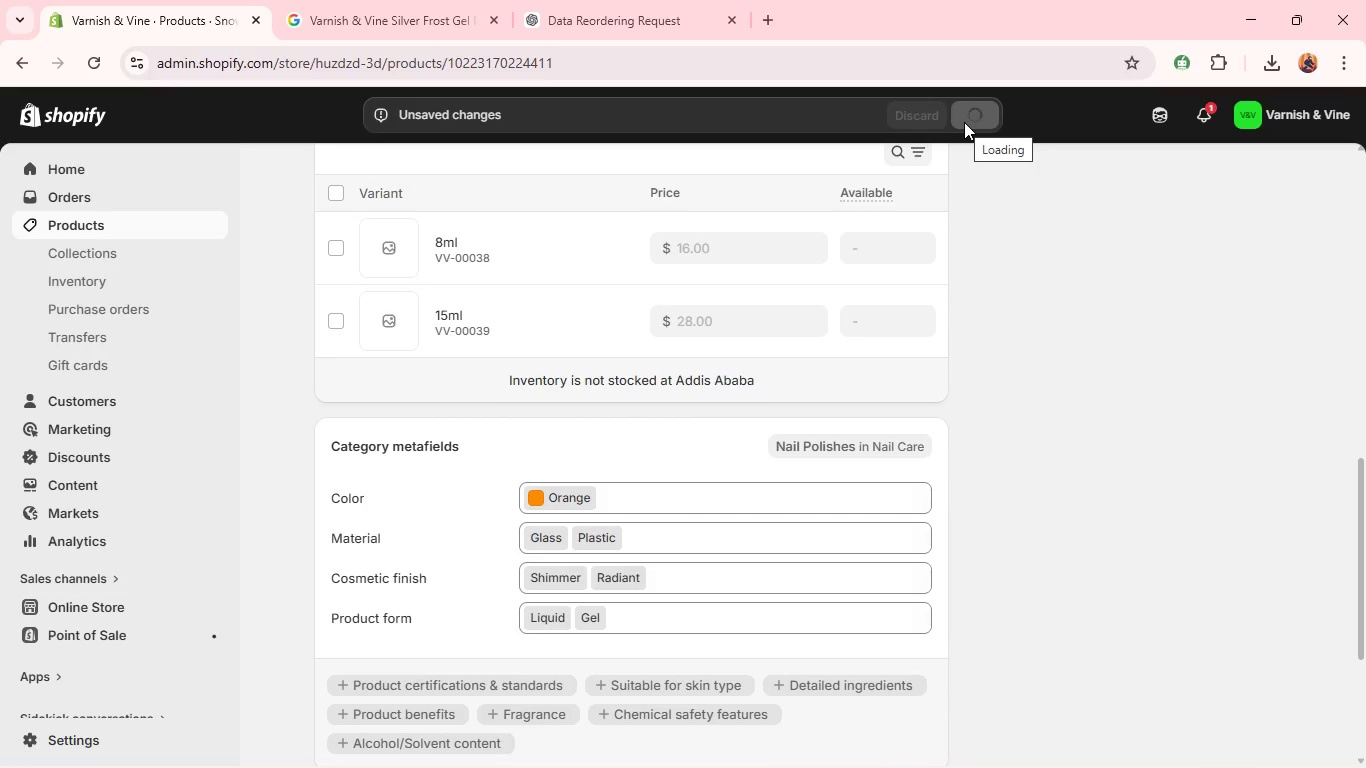 
wait(8.02)
 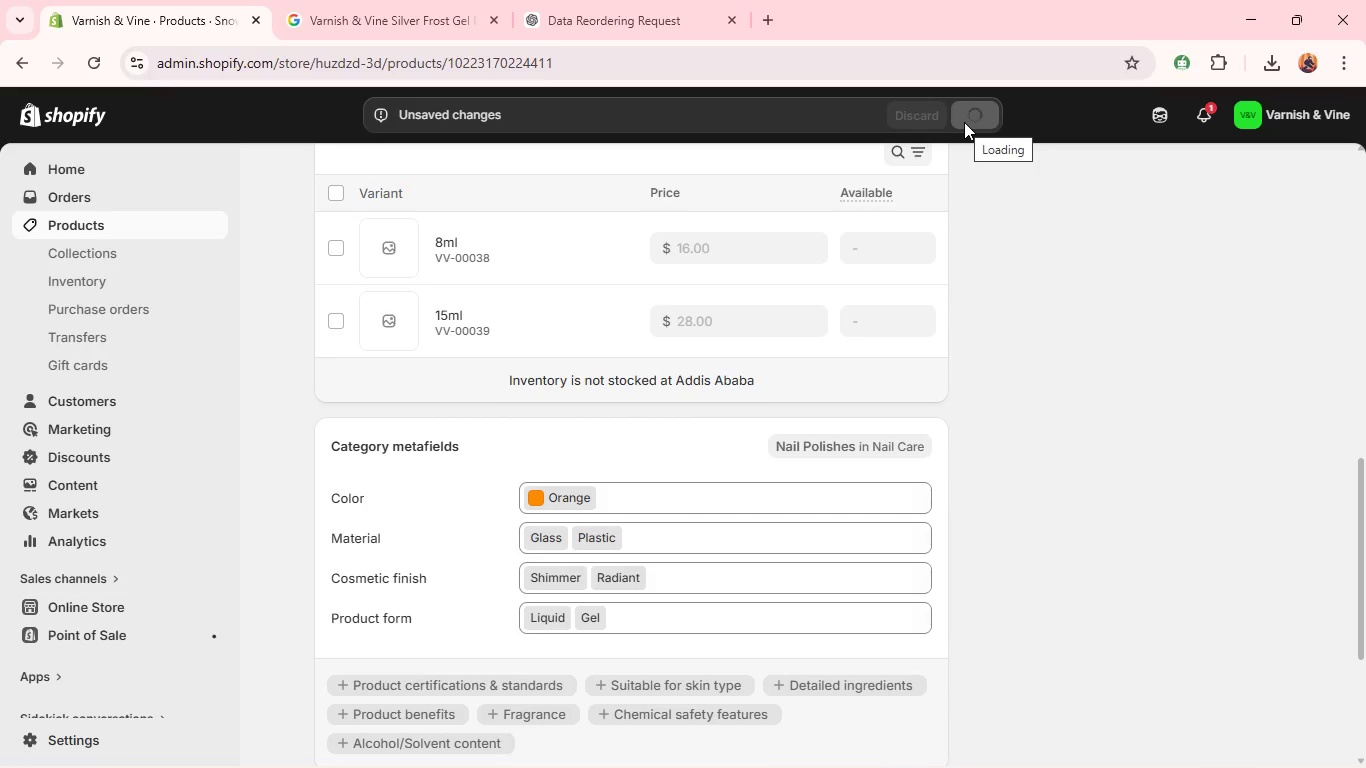 
mouse_move([885, 279])
 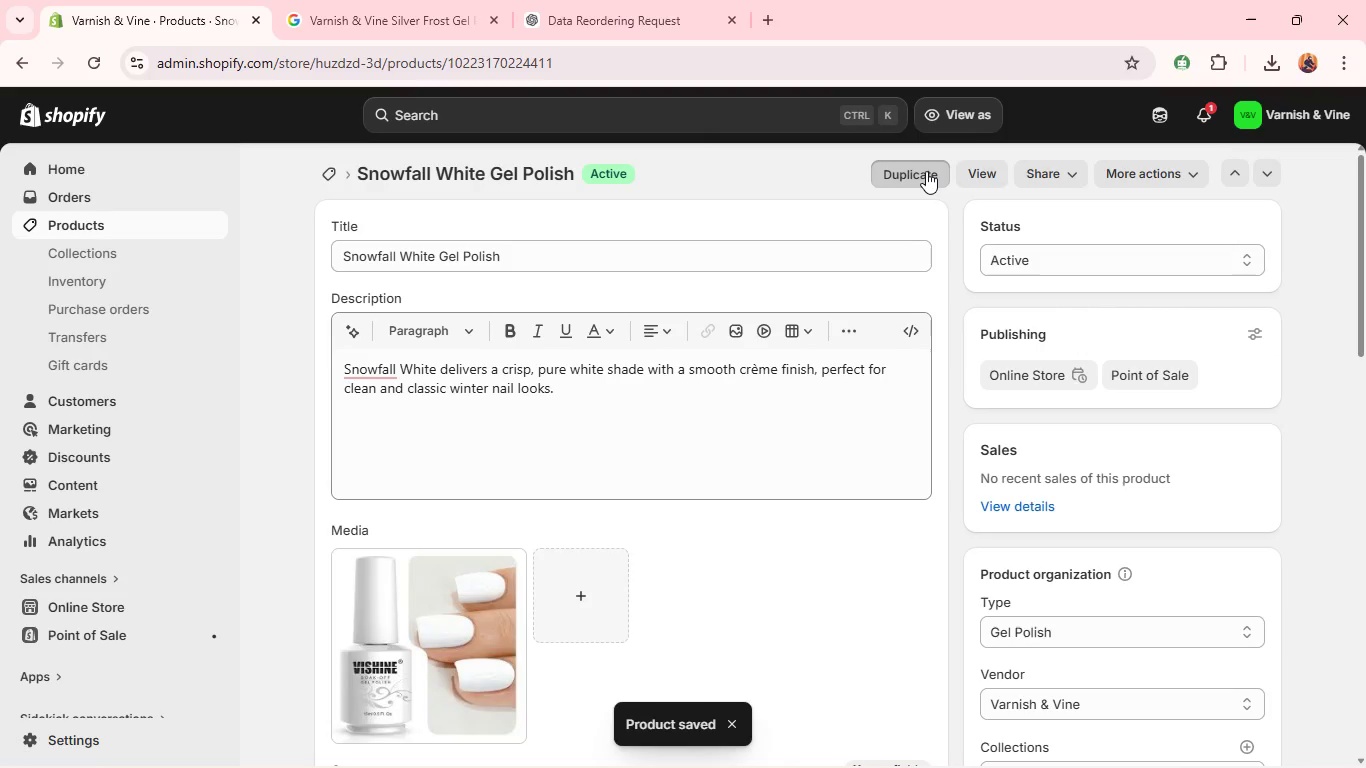 
left_click([926, 171])
 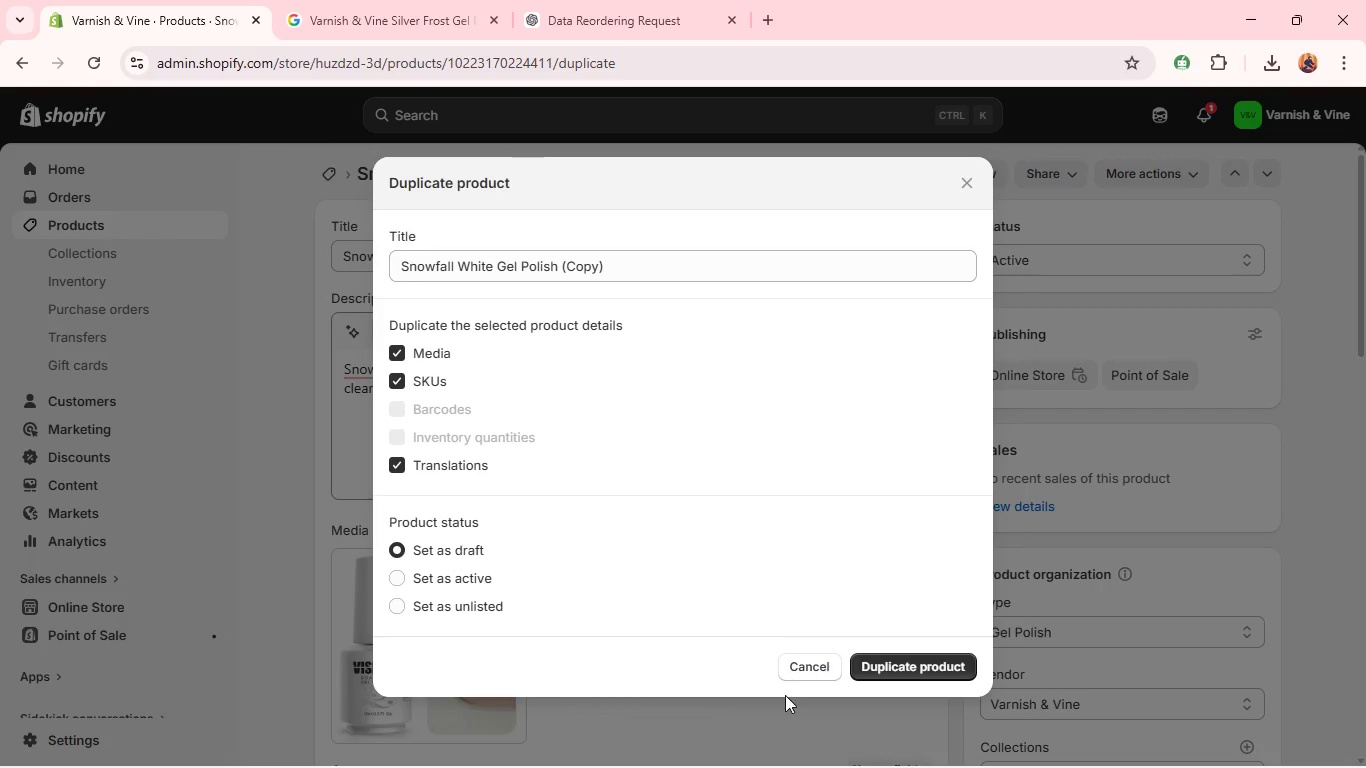 
left_click([799, 660])
 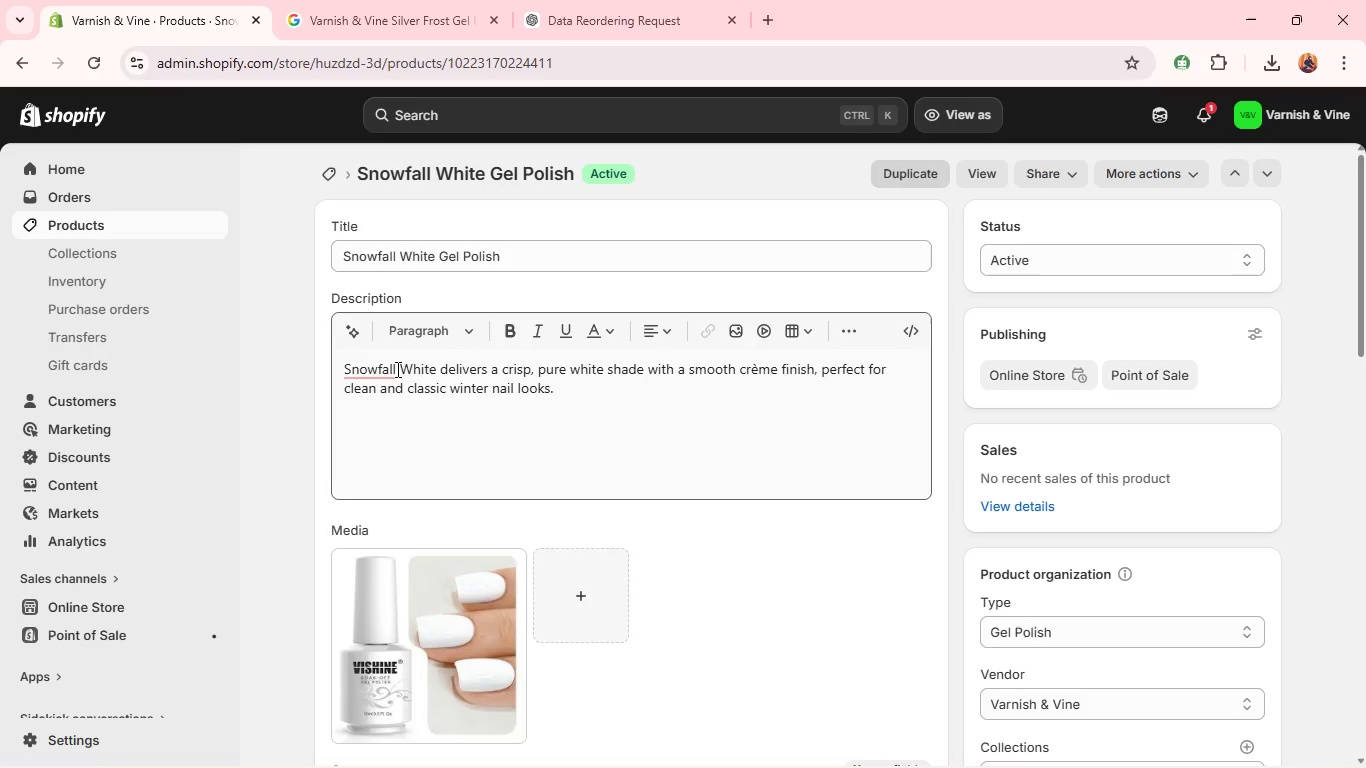 
left_click([386, 370])
 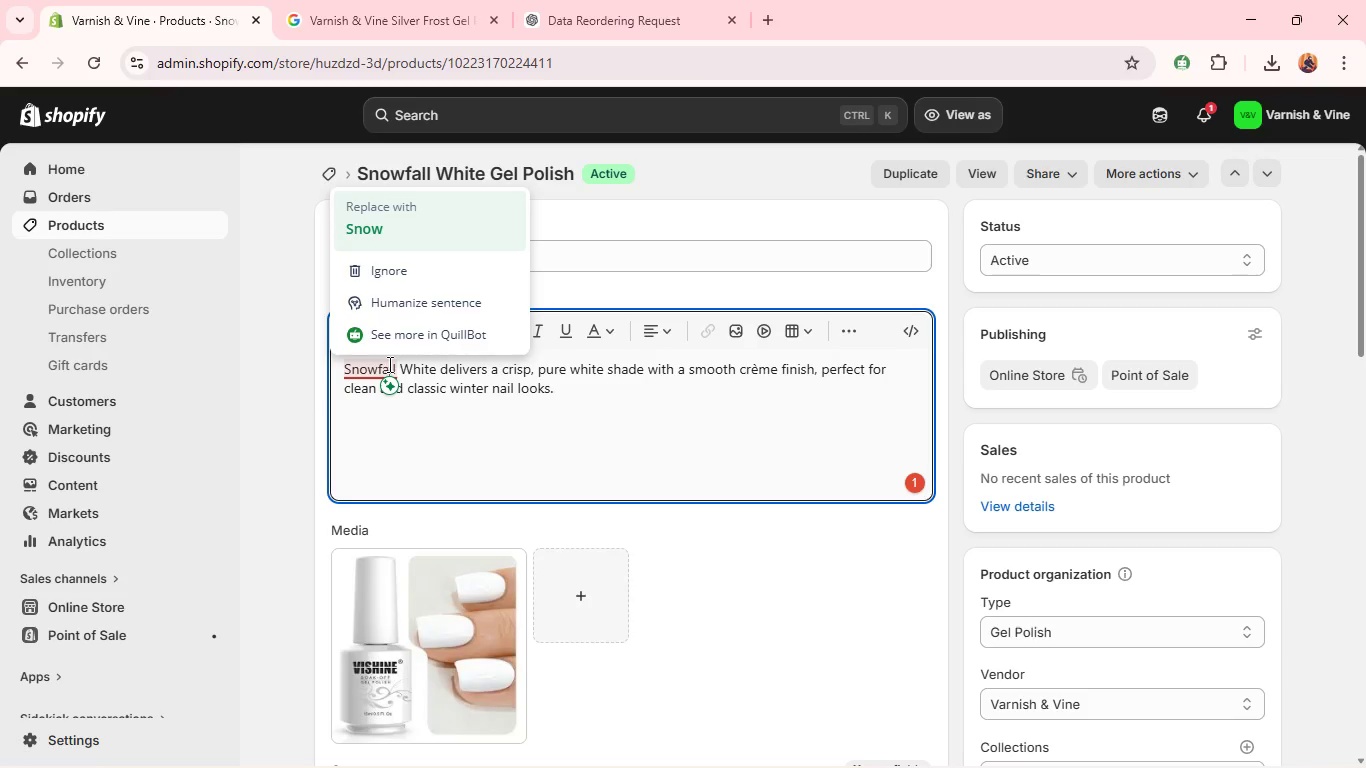 
left_click([397, 366])
 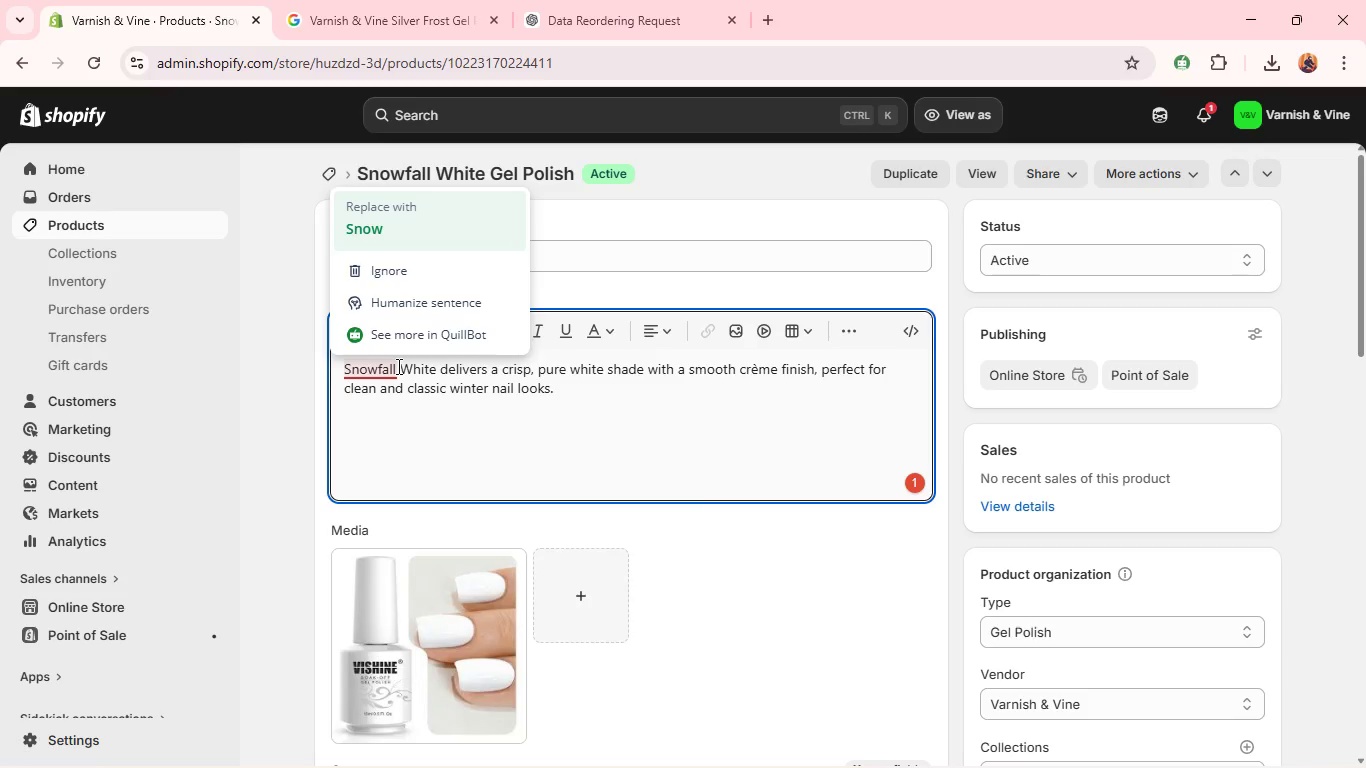 
key(Minus)
 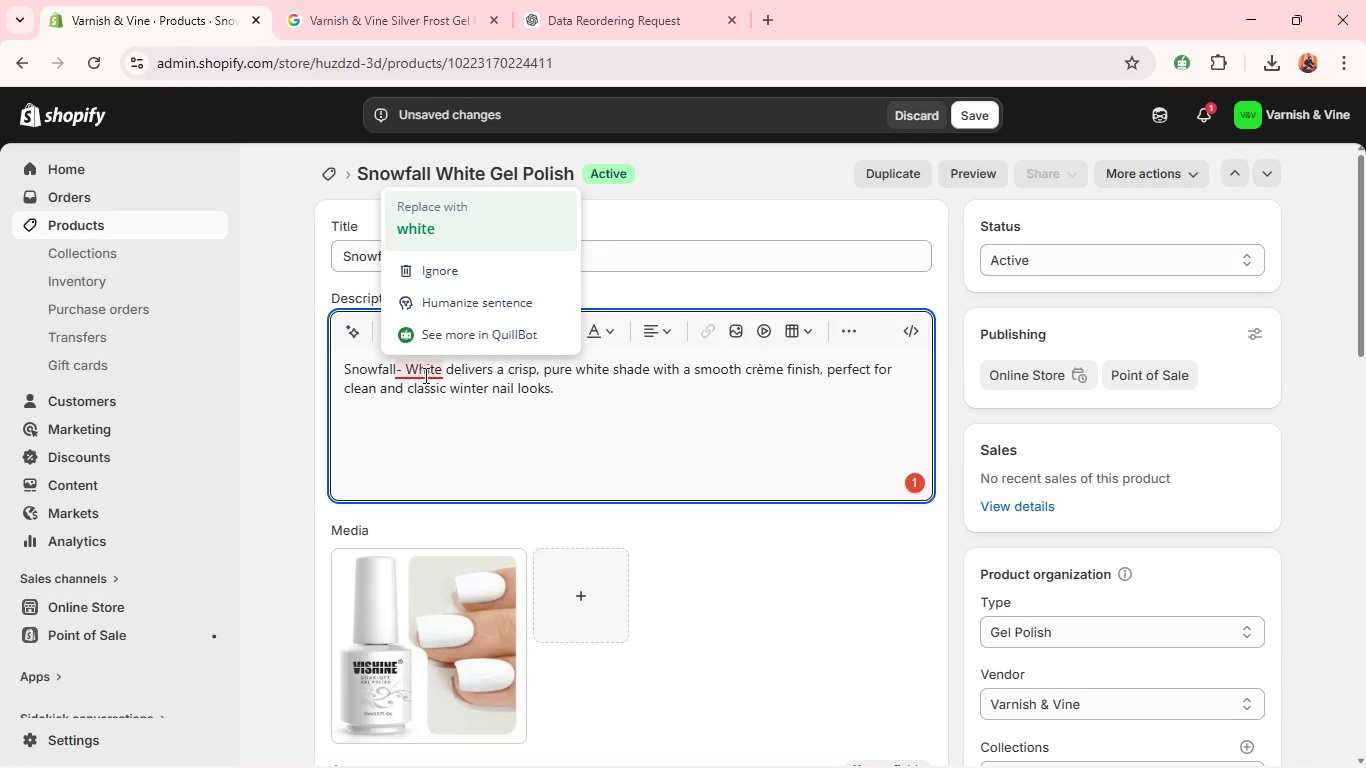 
wait(6.39)
 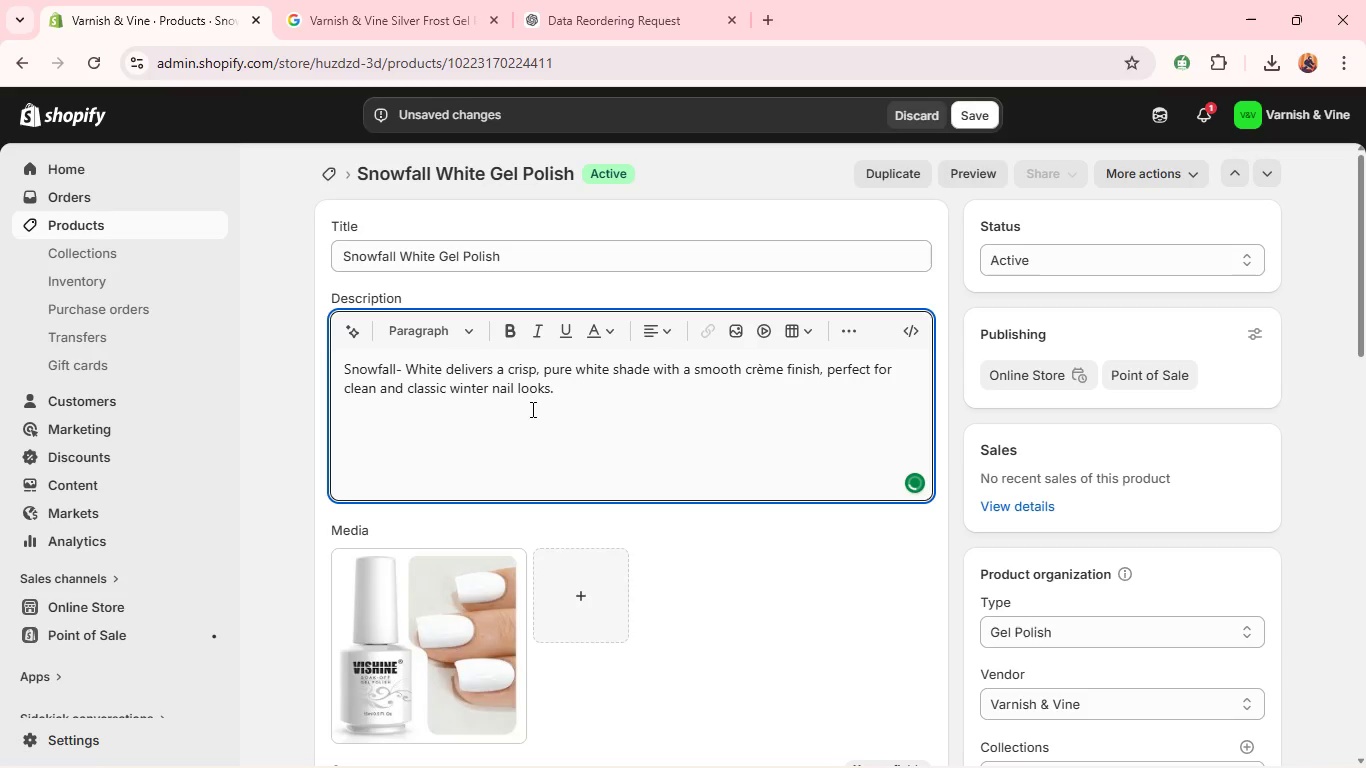 
left_click([417, 232])
 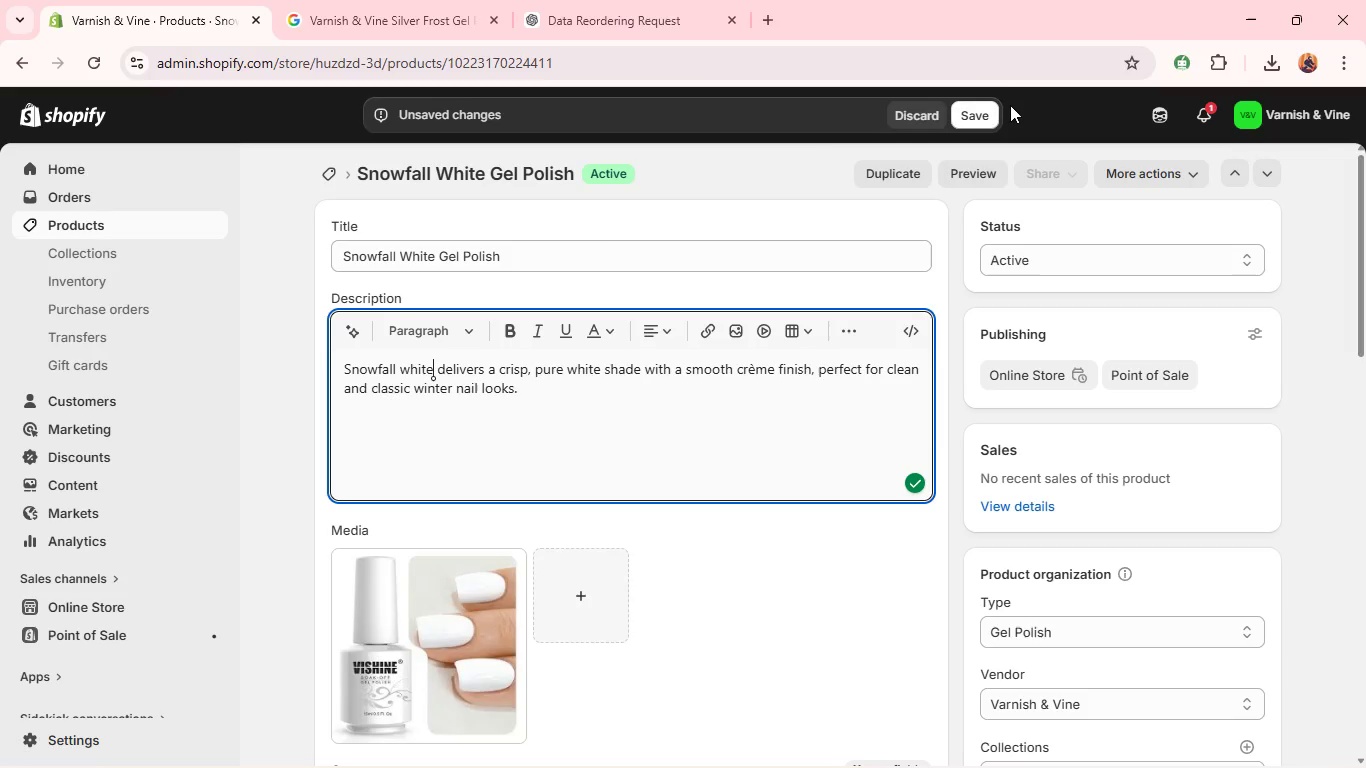 
left_click([986, 114])
 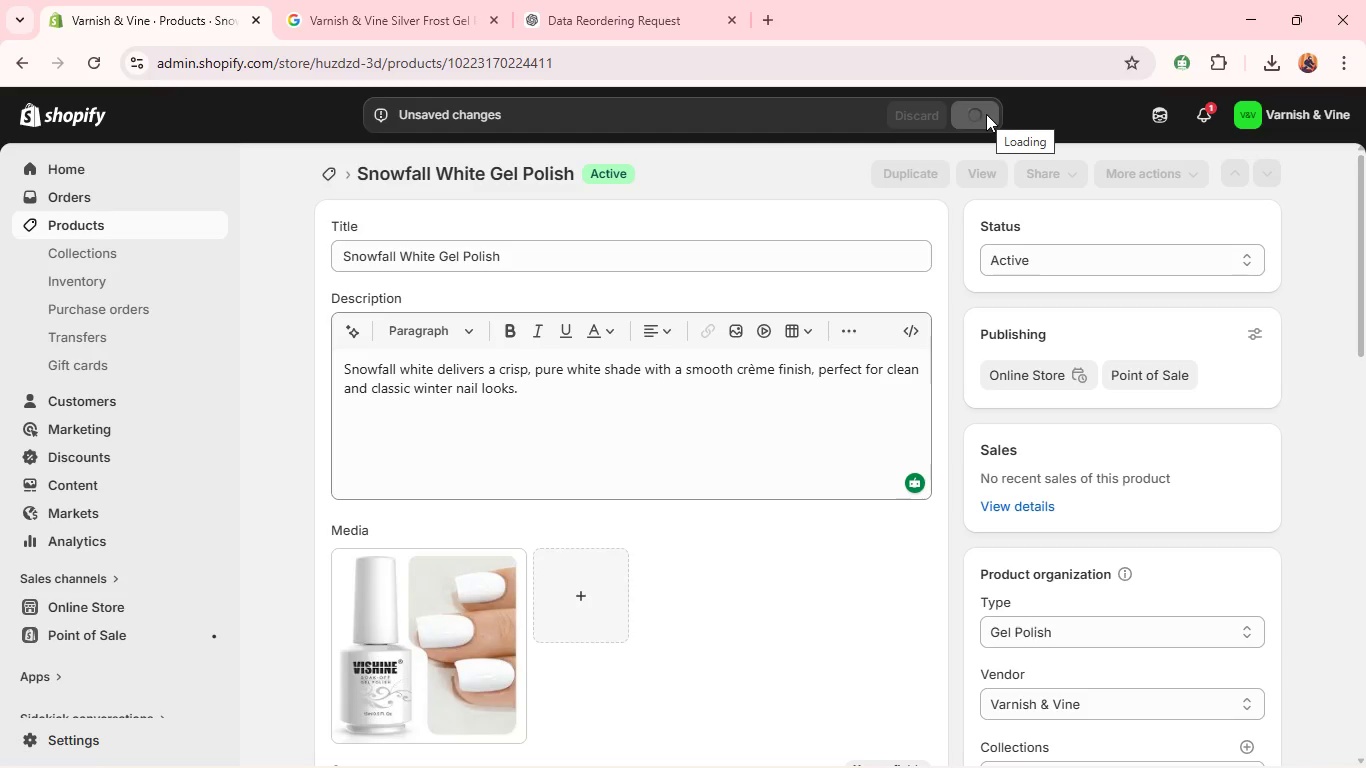 
wait(6.42)
 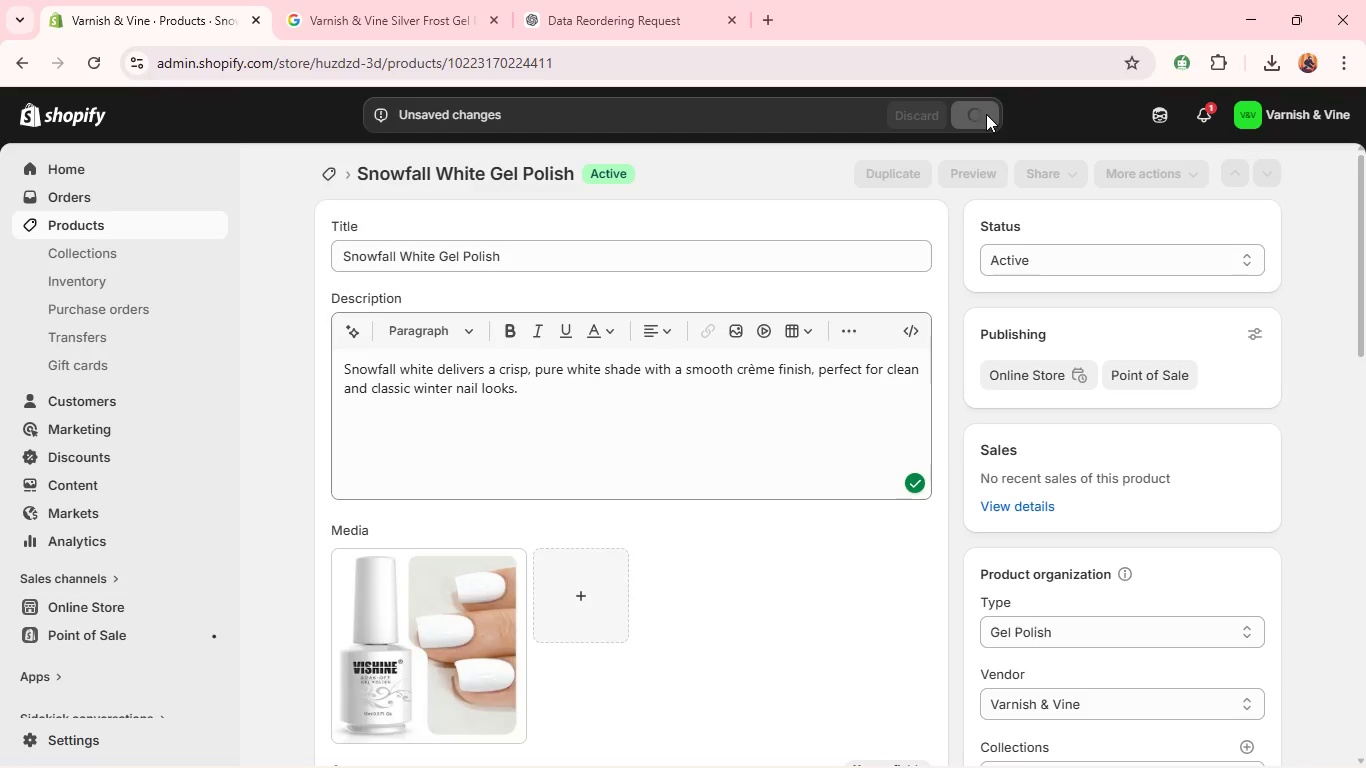 
left_click([911, 177])
 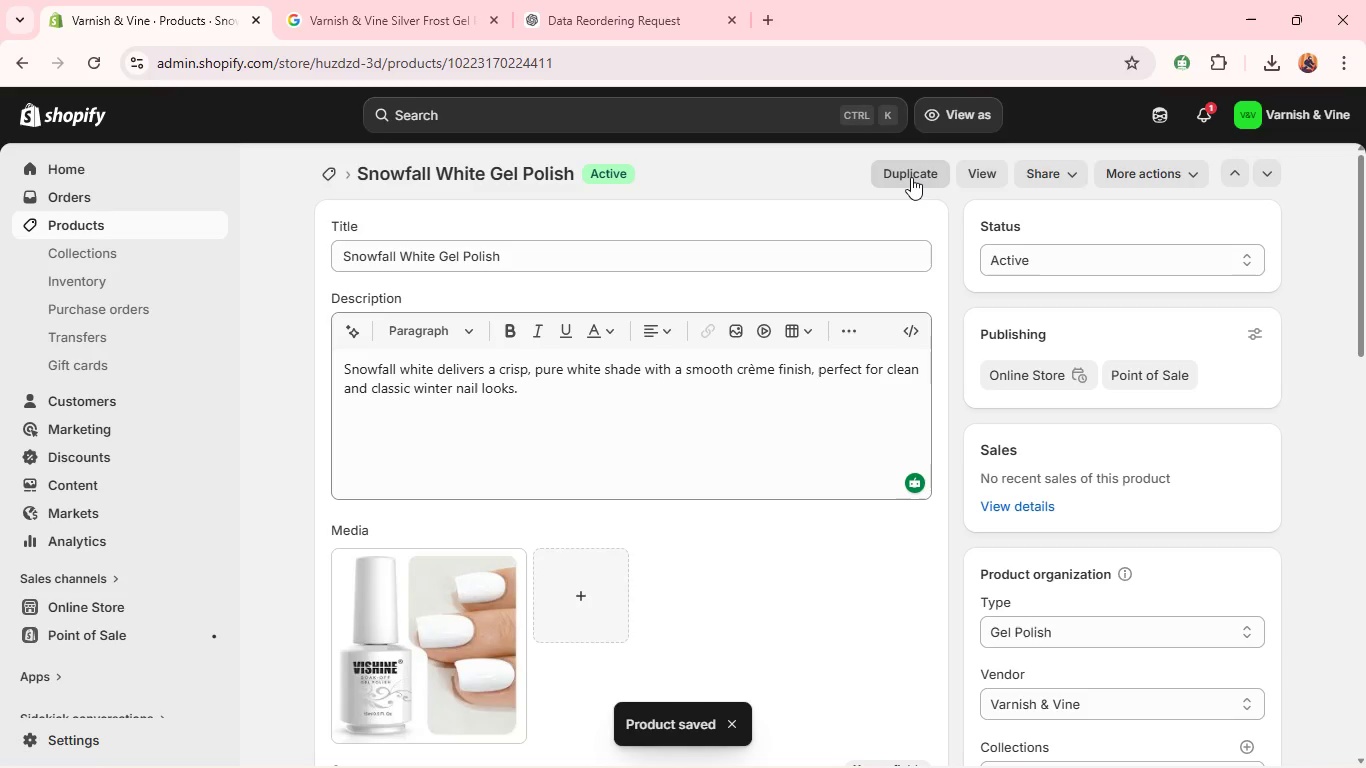 
type(22)
 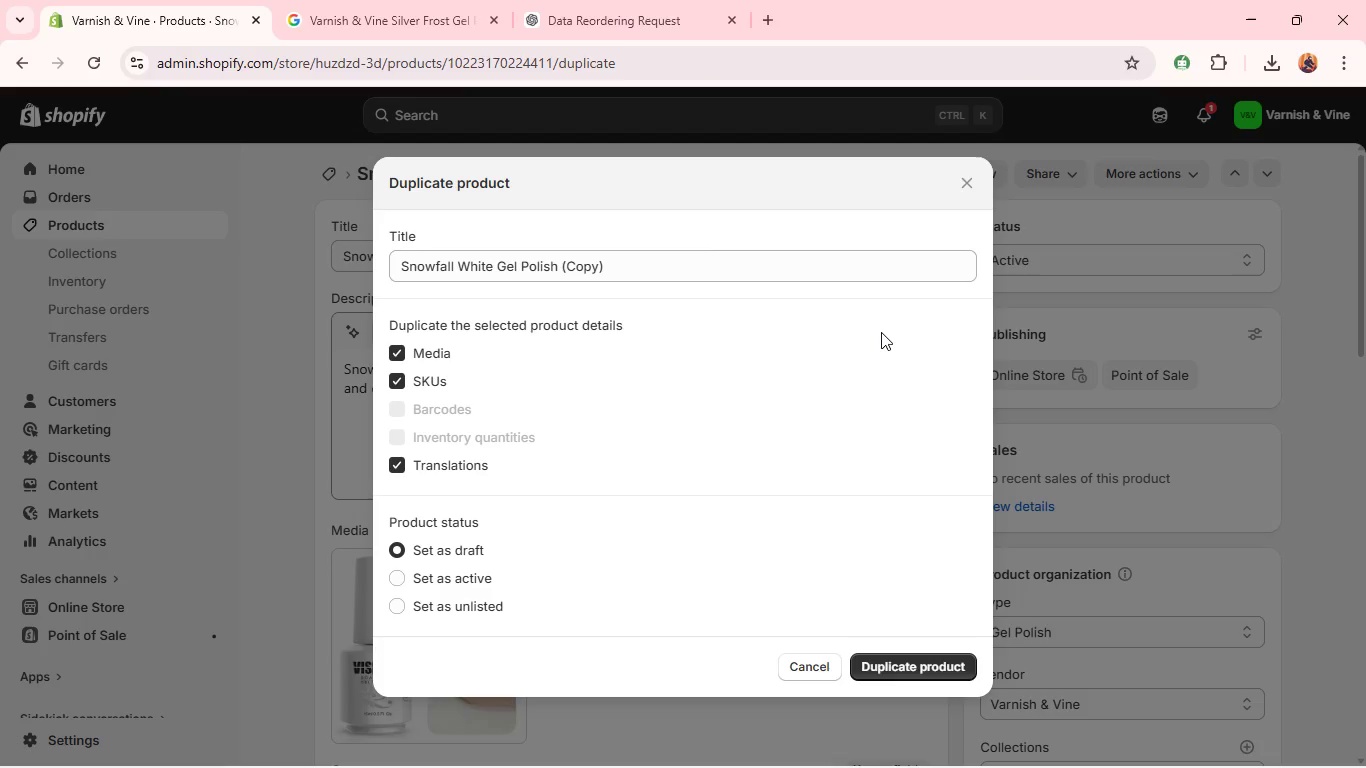 
wait(6.5)
 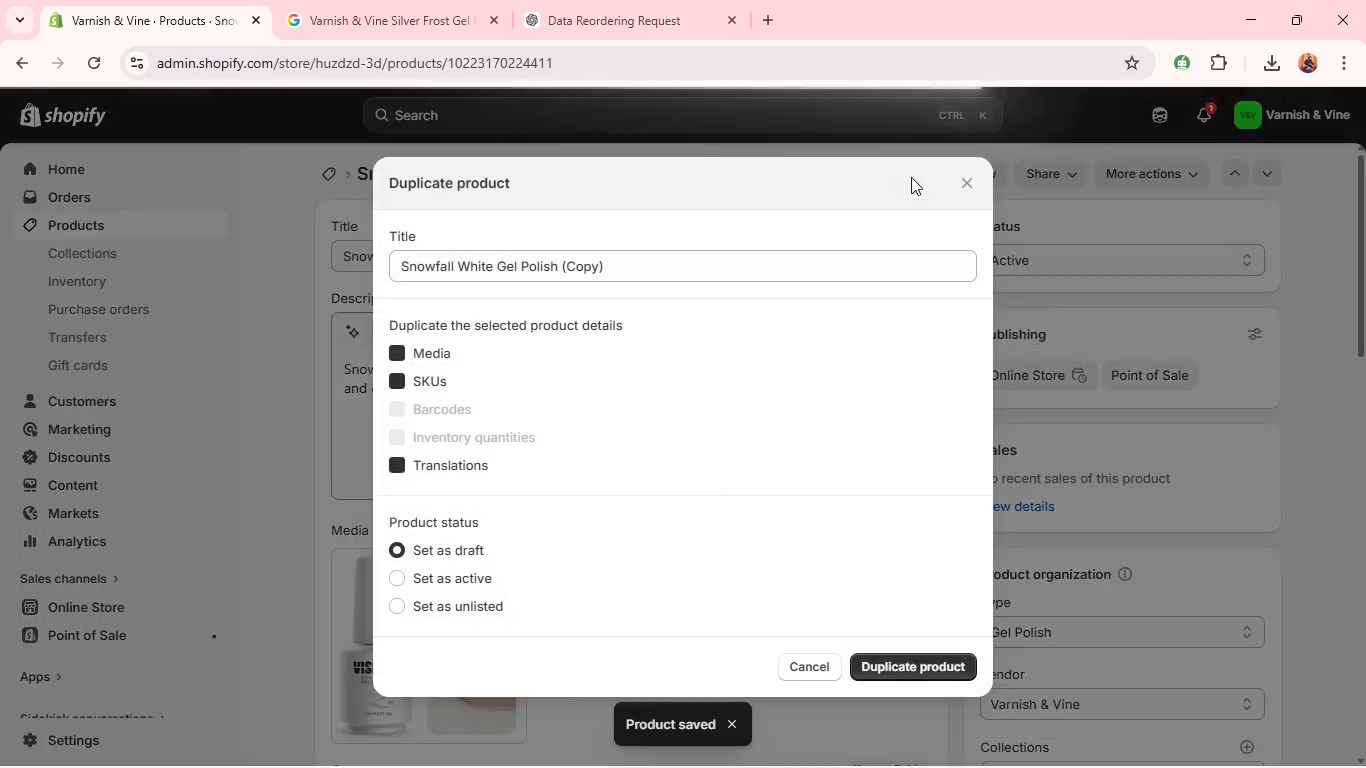 
left_click([927, 661])
 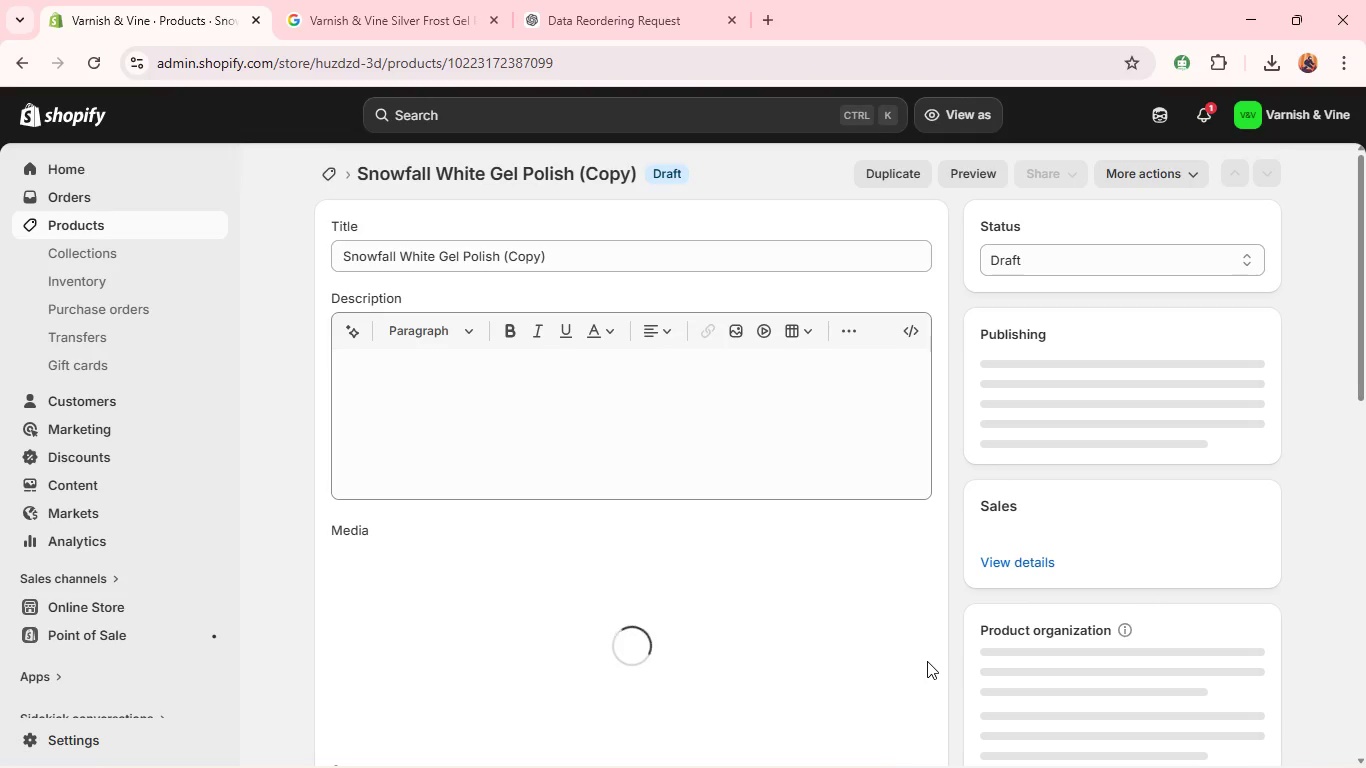 
wait(13.67)
 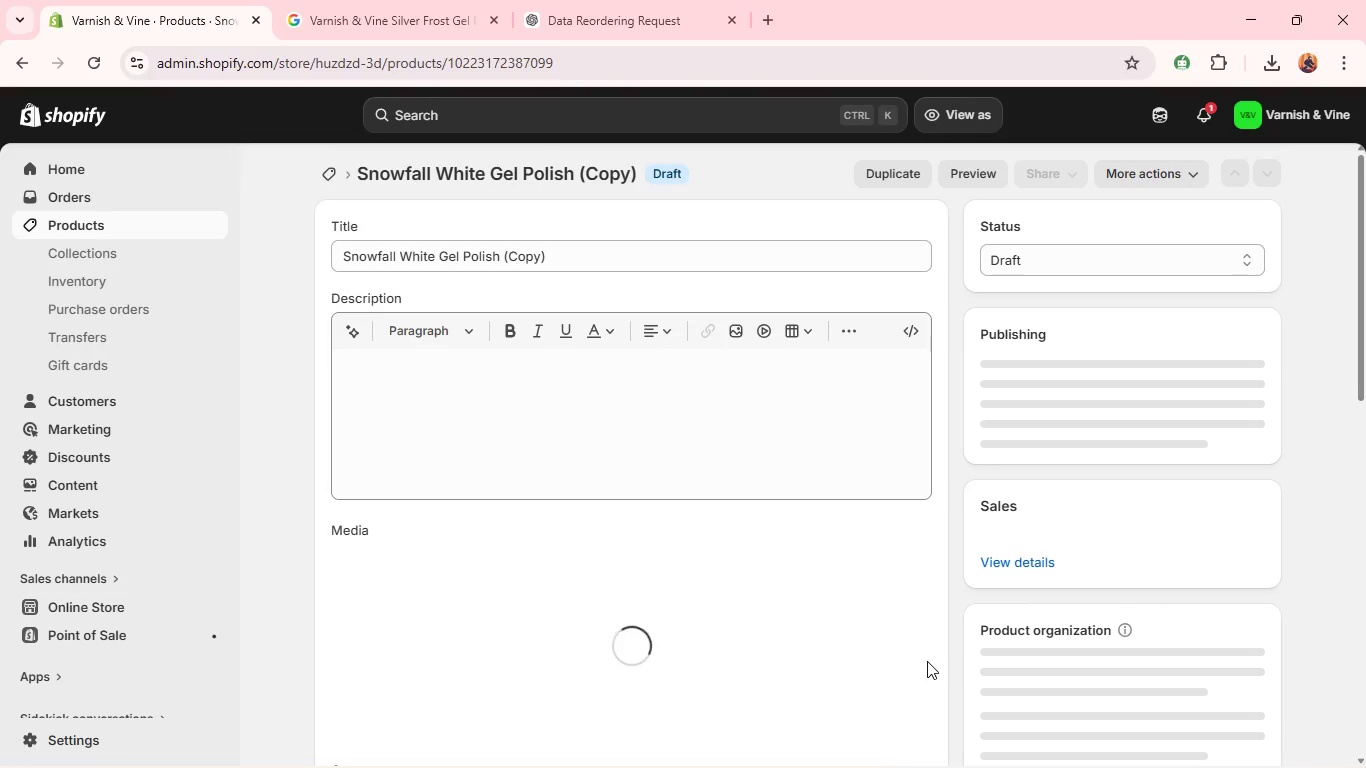 
double_click([593, 262])
 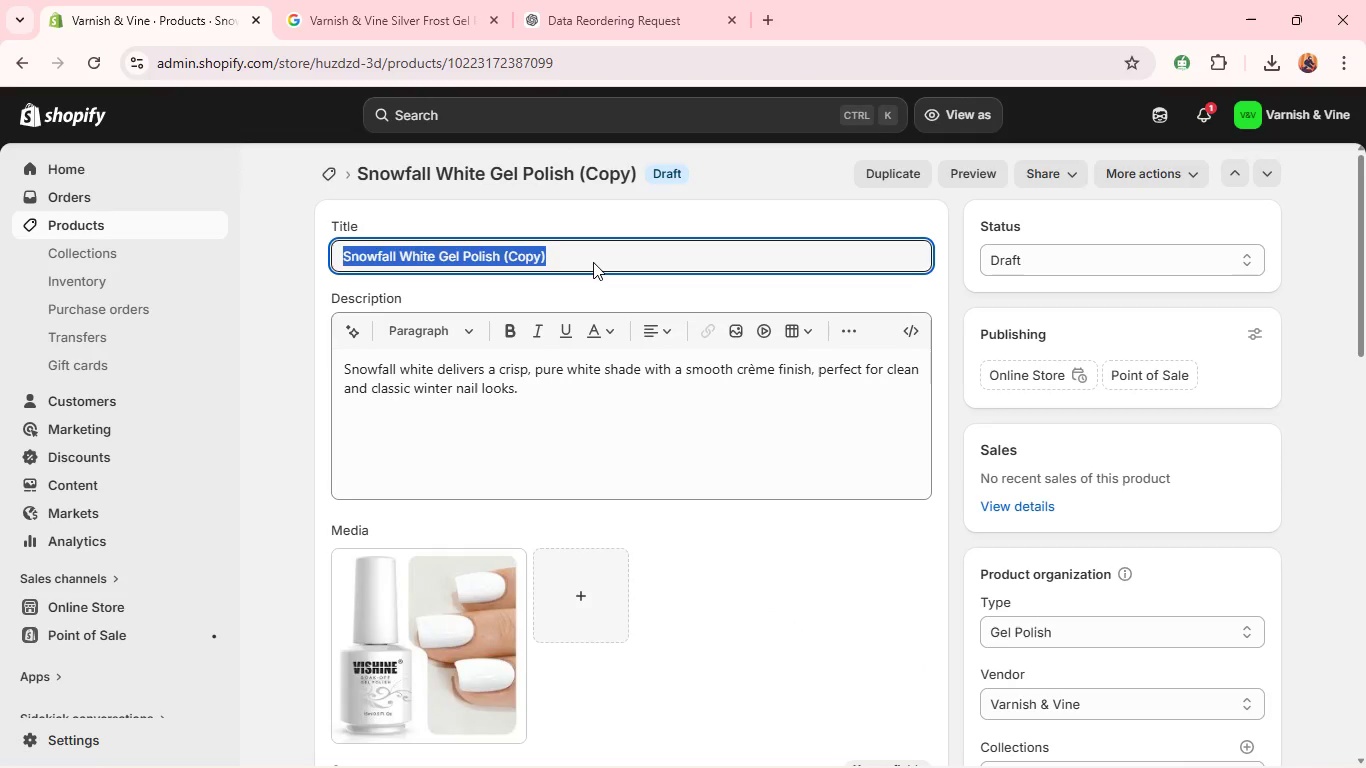 
triple_click([593, 262])
 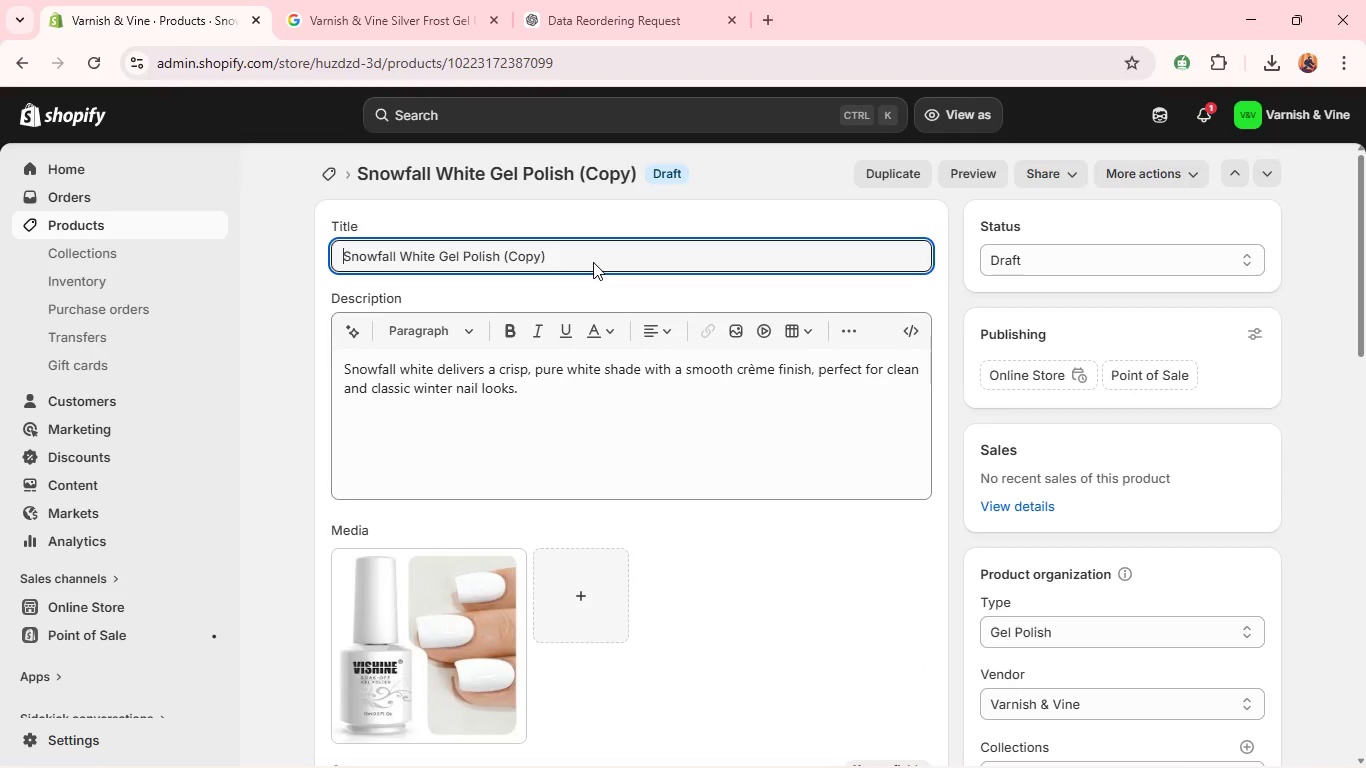 
key(Home)
 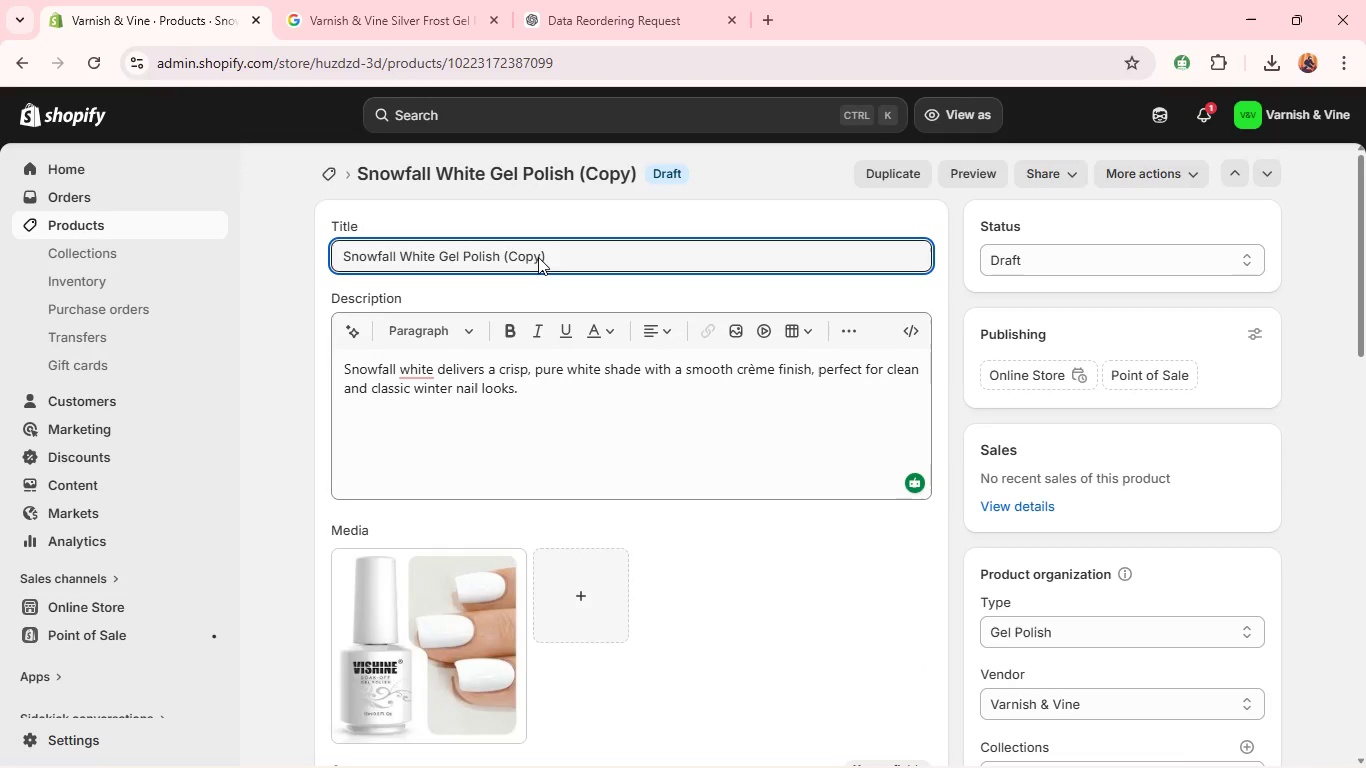 
double_click([538, 256])
 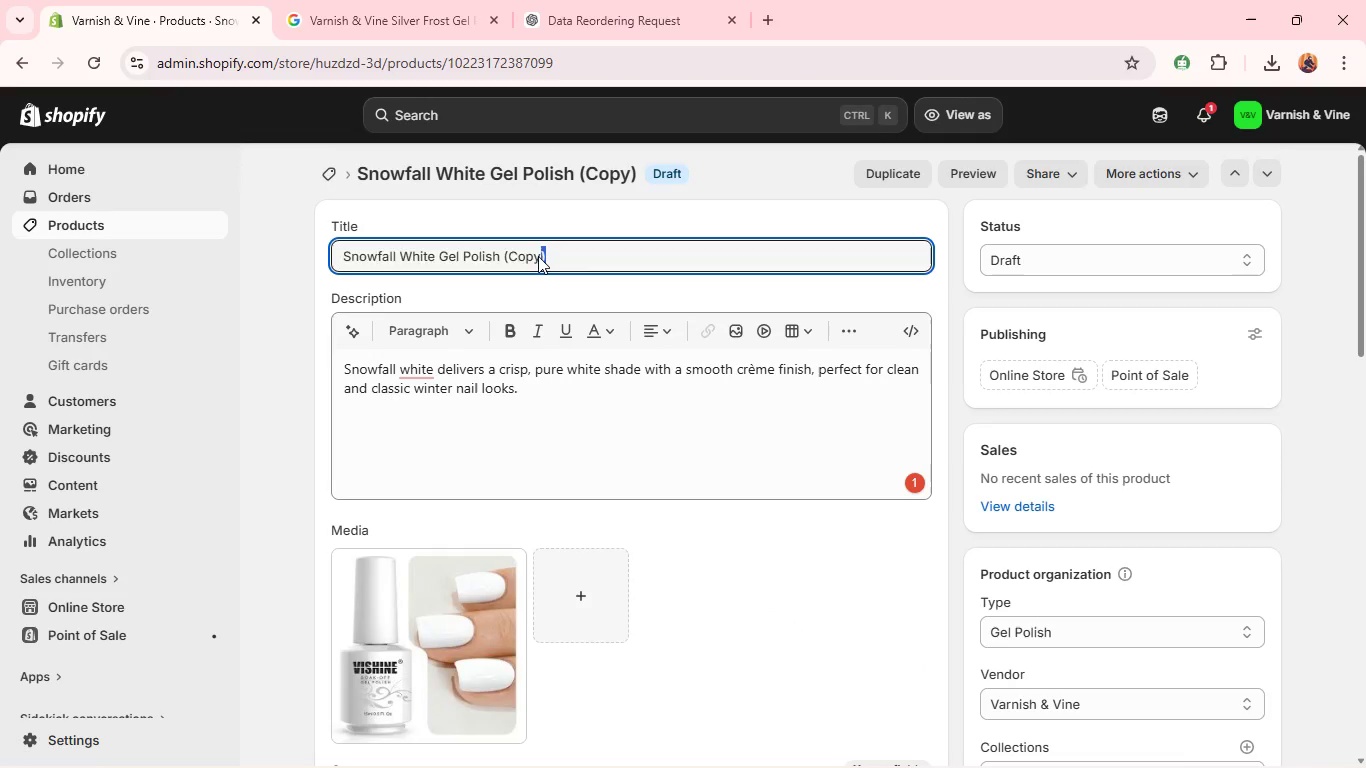 
triple_click([538, 256])
 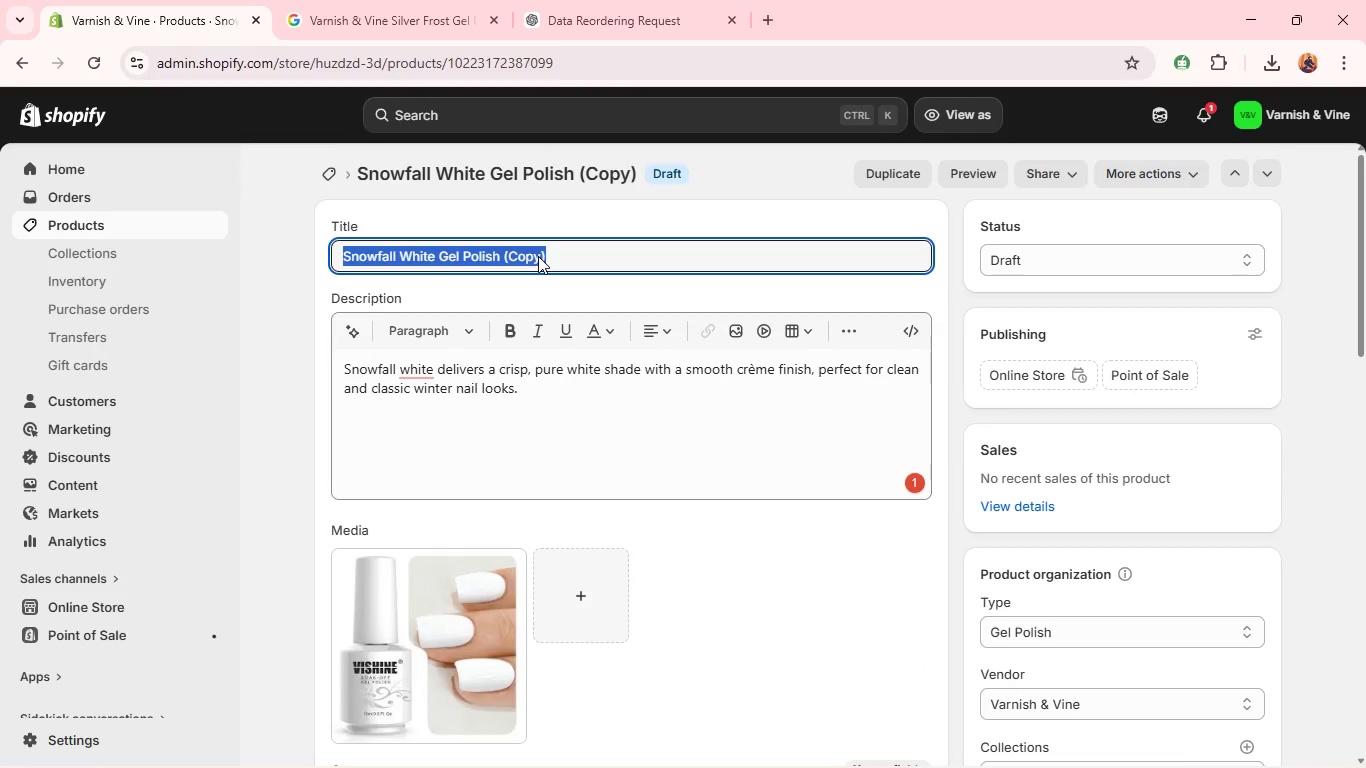 
key(Backspace)
 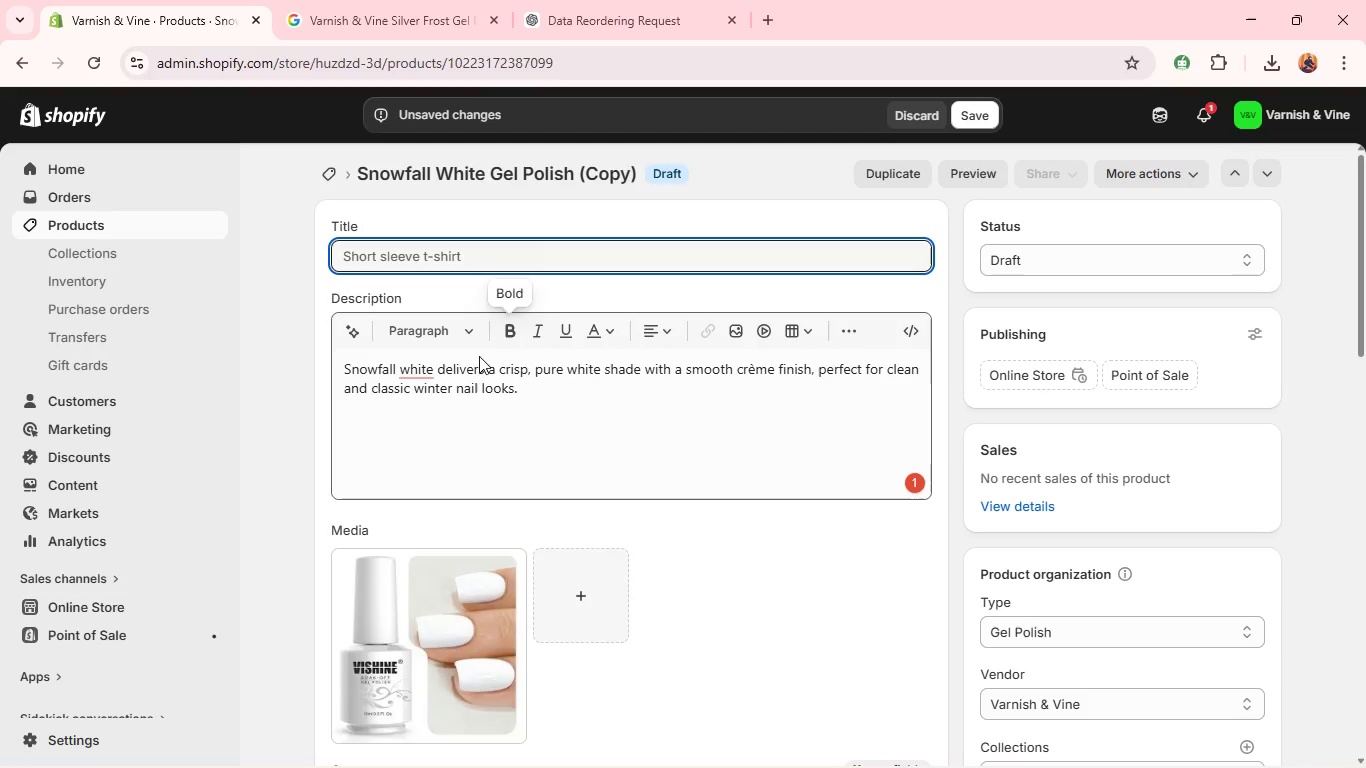 
mouse_move([413, 346])
 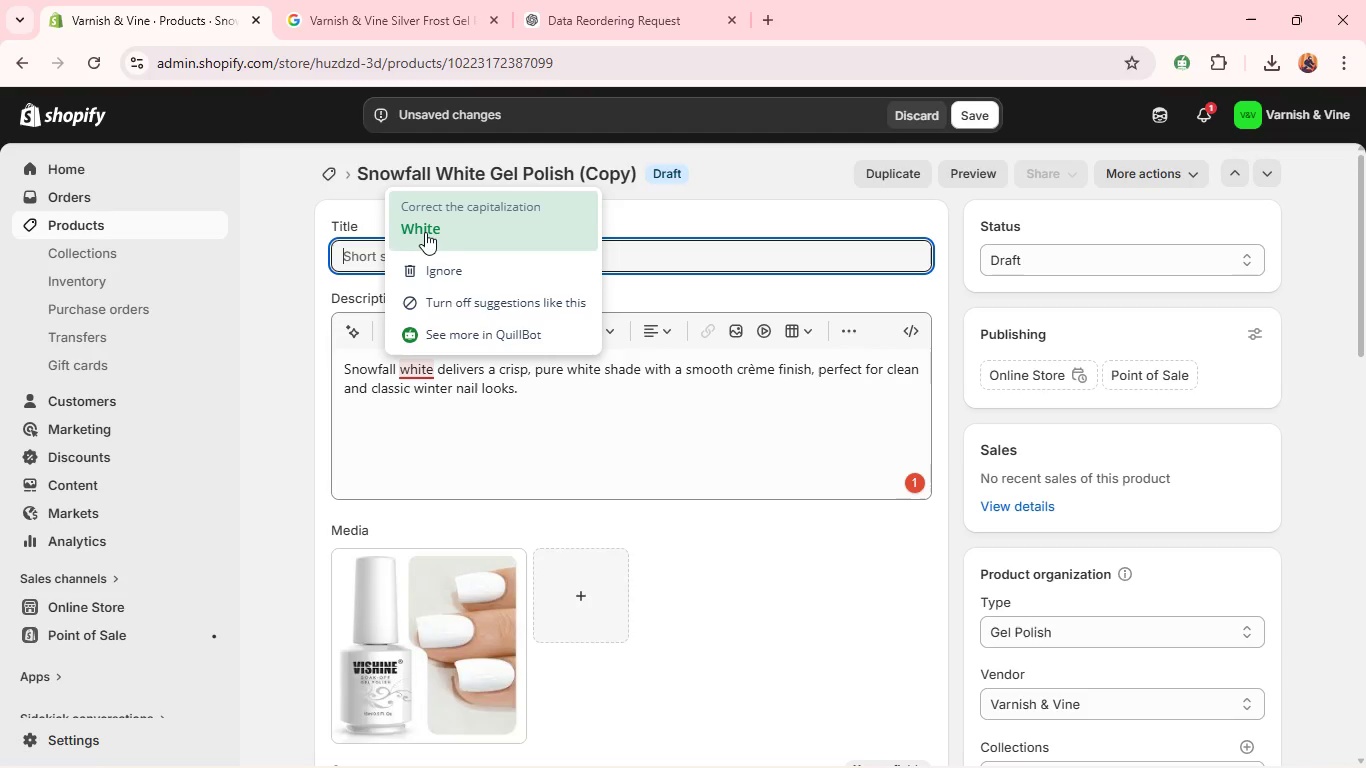 
left_click([425, 232])
 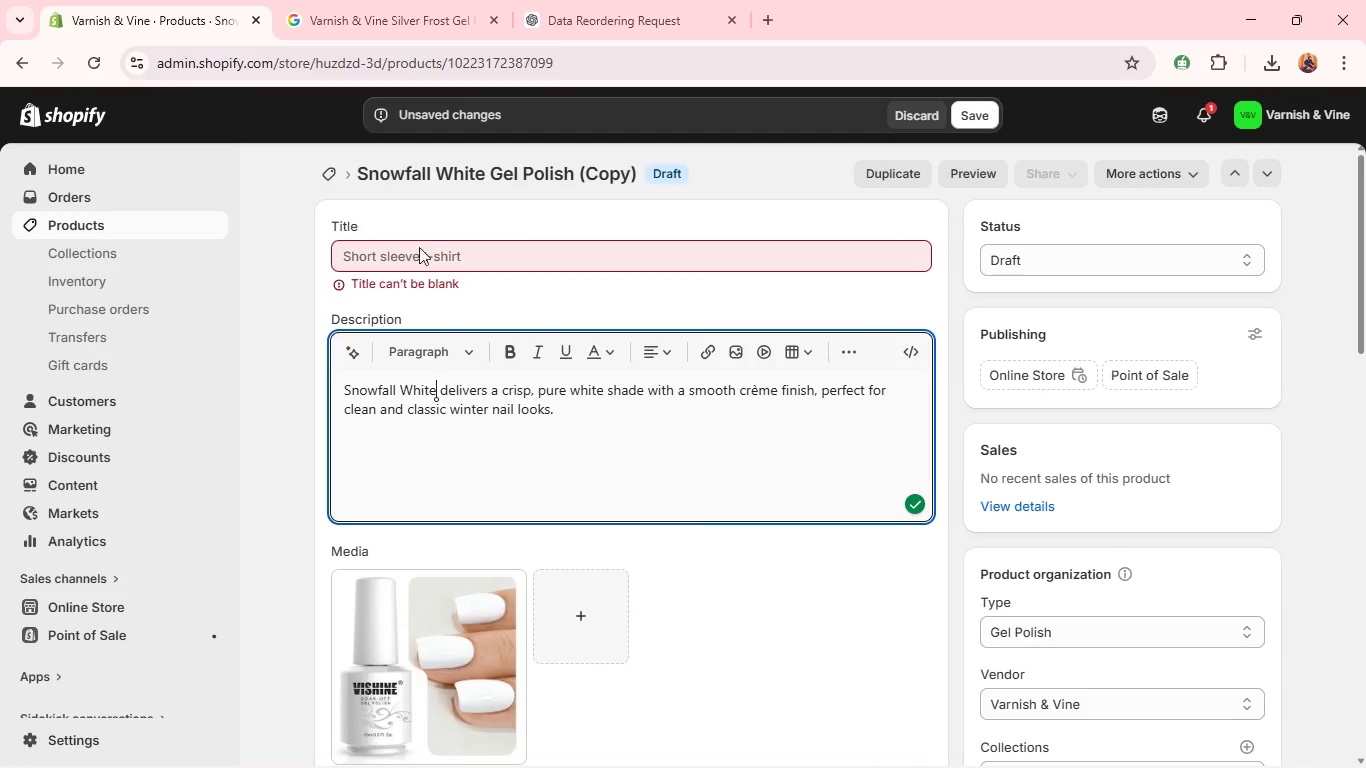 
left_click_drag(start_coordinate=[414, 258], to_coordinate=[408, 403])
 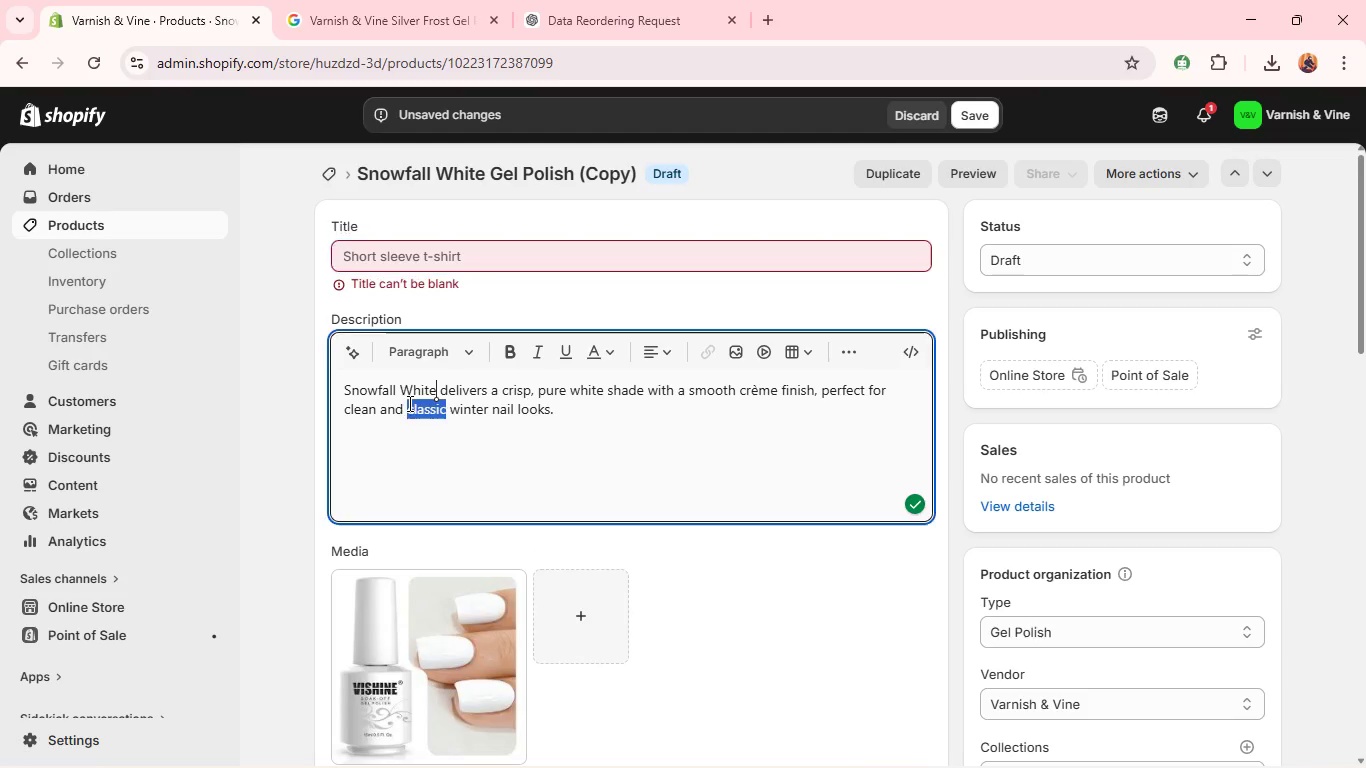 
double_click([408, 403])
 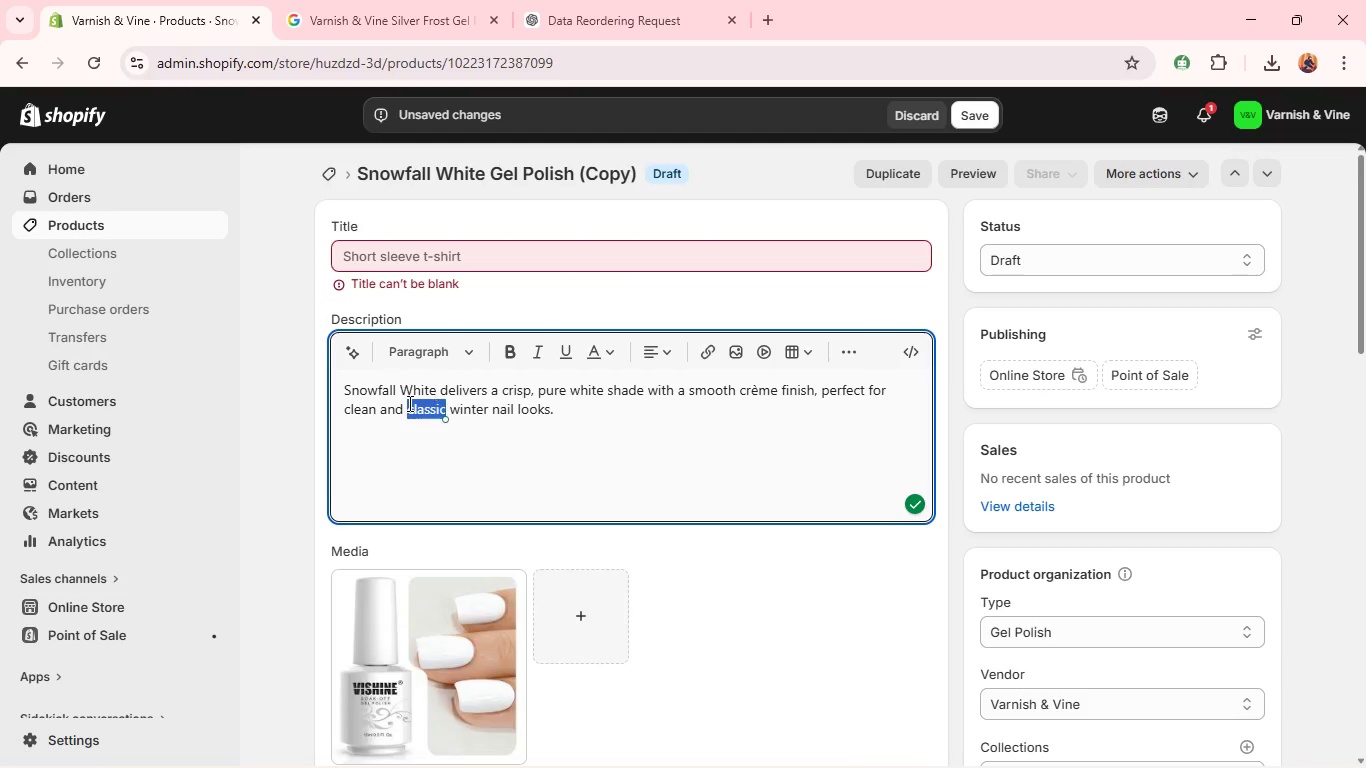 
key(Control+A)
 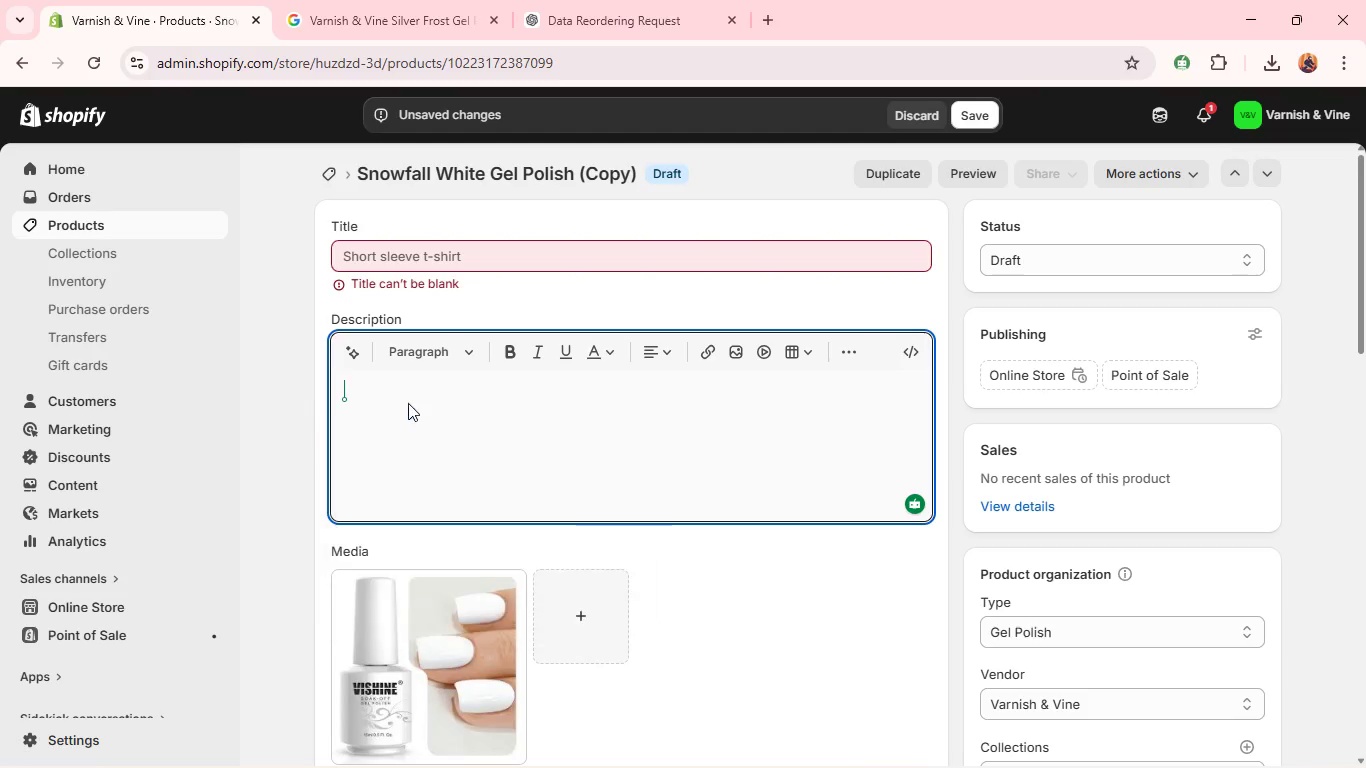 
key(Backspace)
 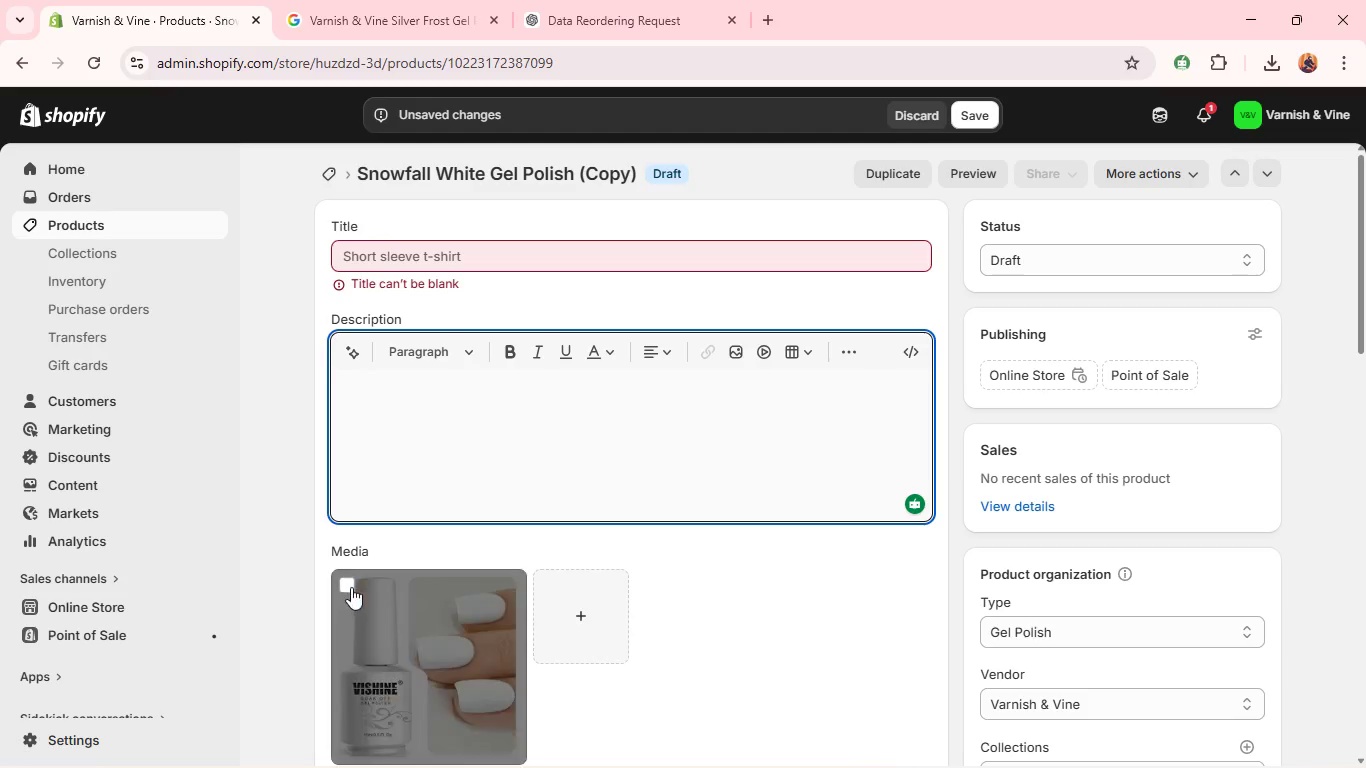 
left_click([351, 587])
 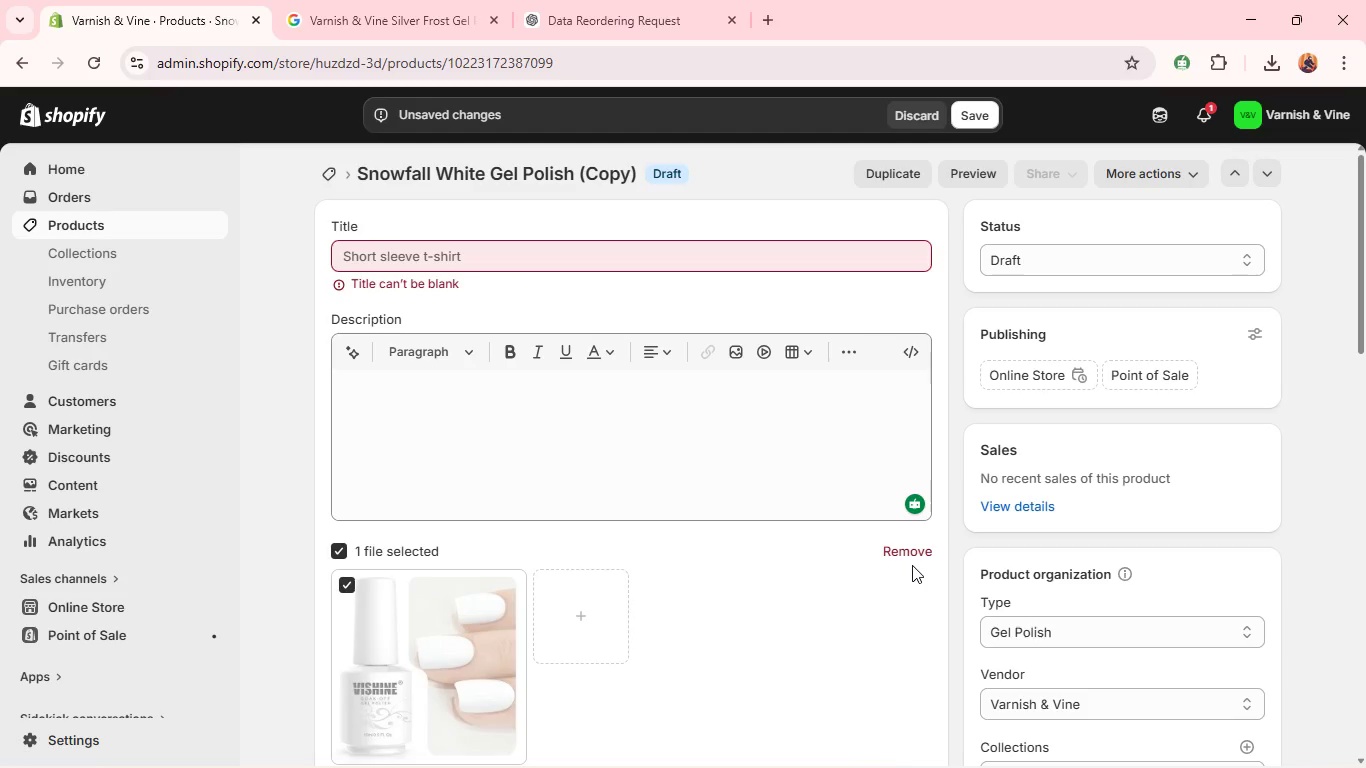 
left_click_drag(start_coordinate=[912, 565], to_coordinate=[912, 554])
 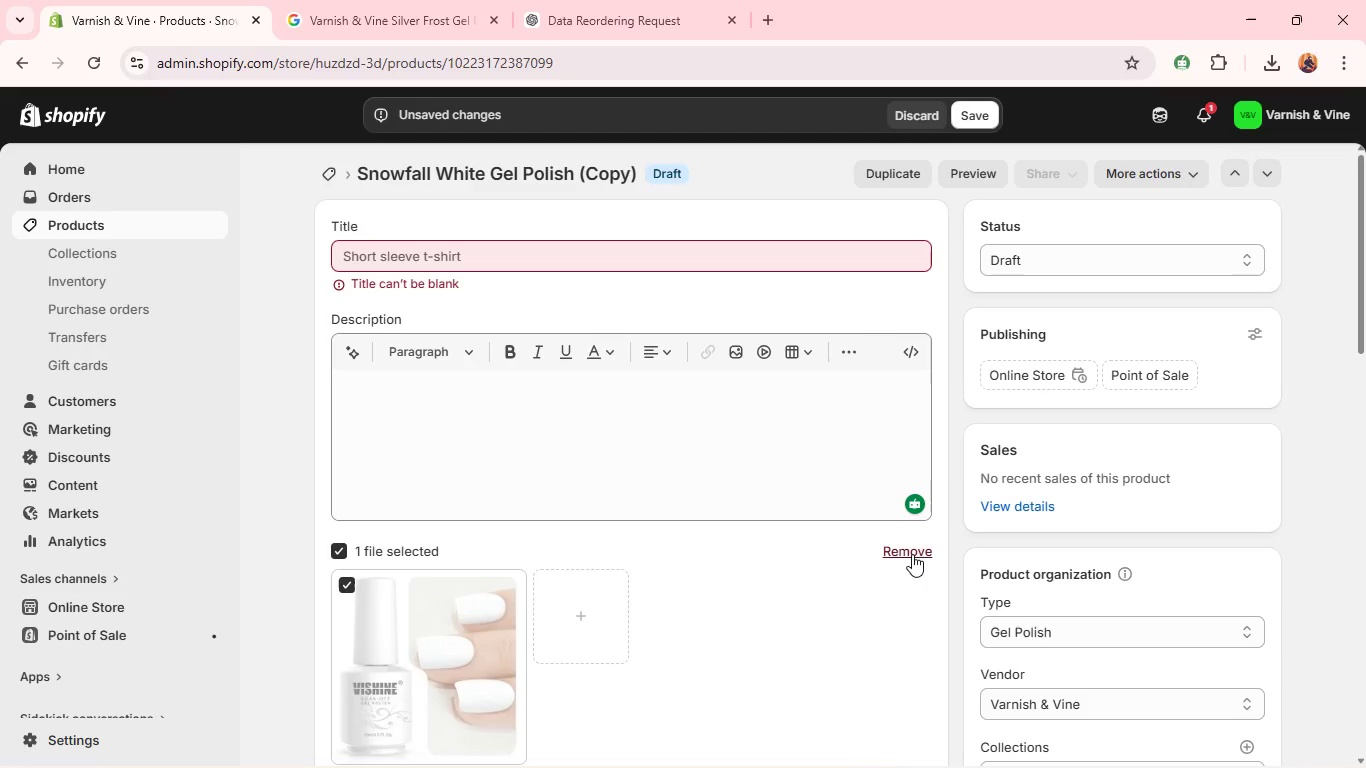 
left_click([912, 554])
 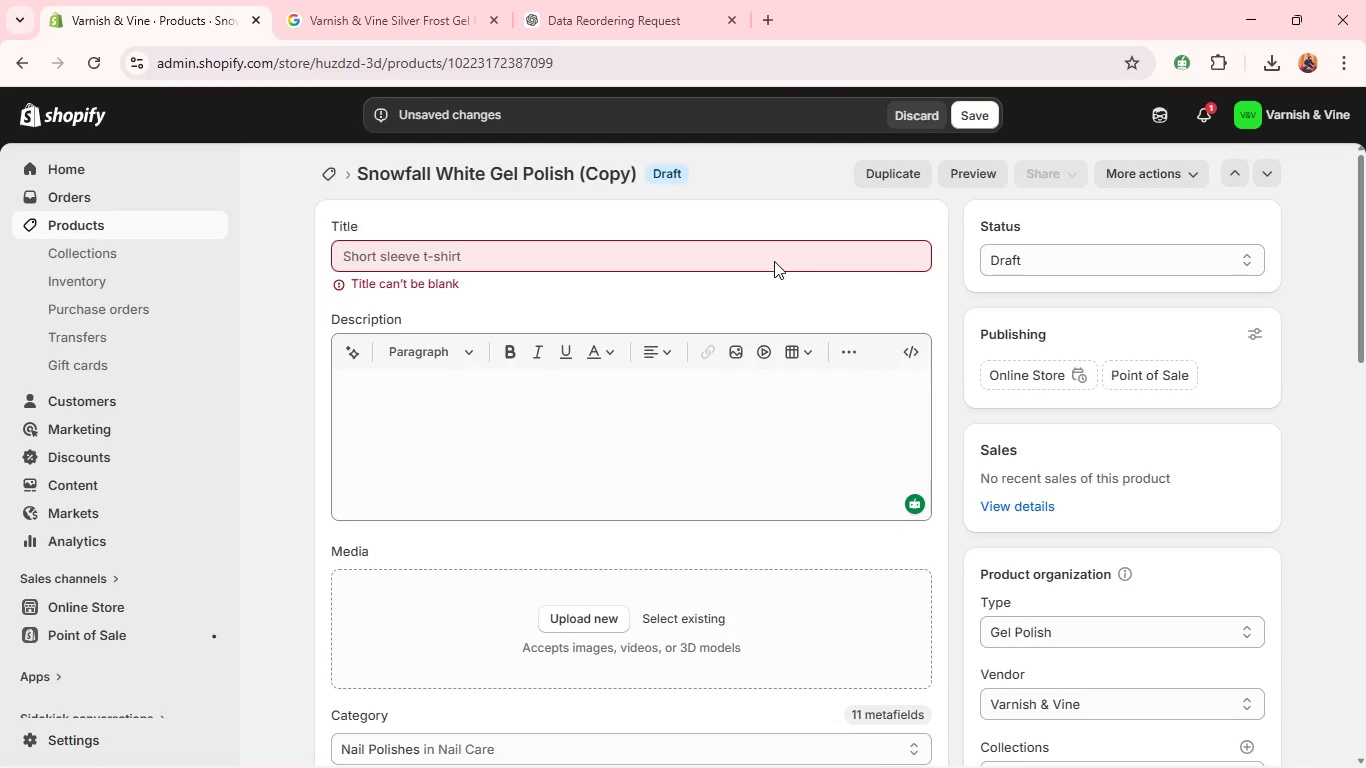 
left_click([763, 253])
 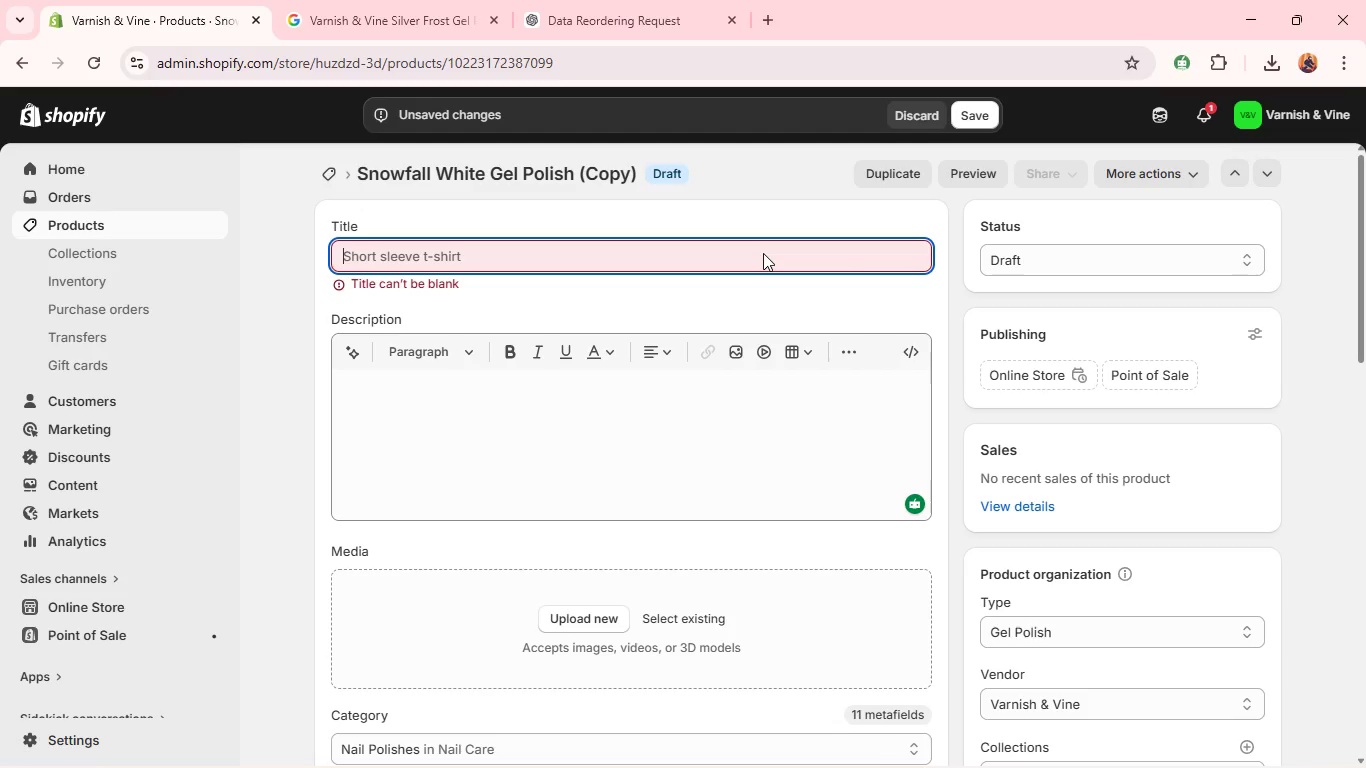 
type(Midnight Black Gel Polish )
 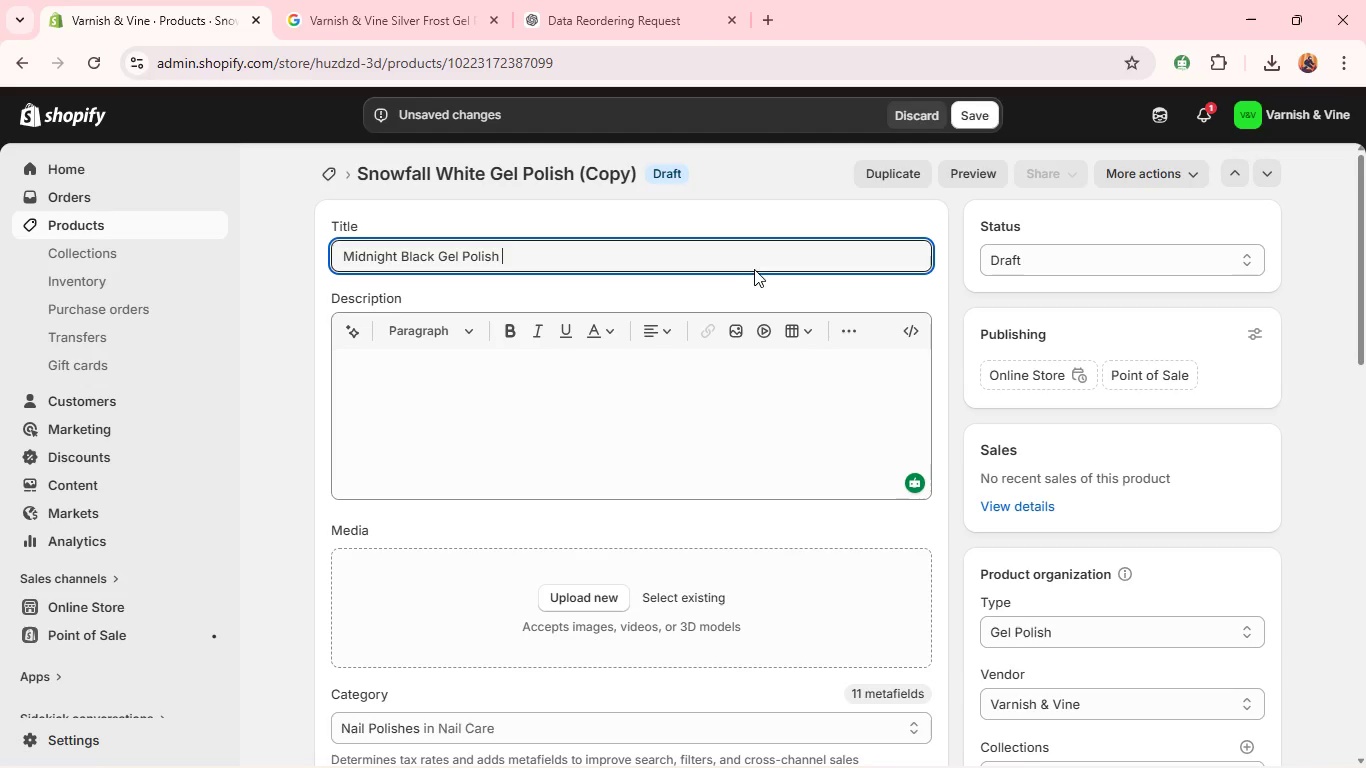 
left_click([693, 374])
 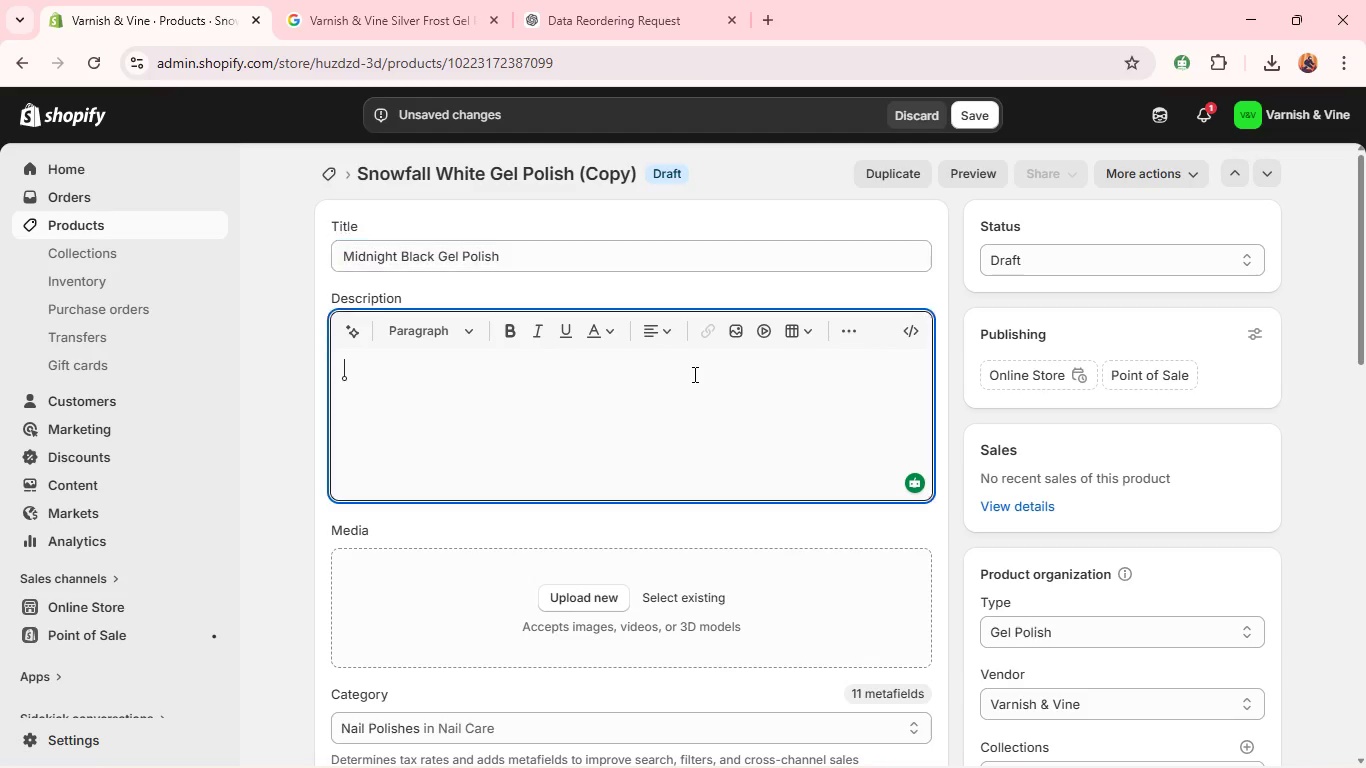 
type(Deep & Intense, Midnight Black delivers a rich black )
 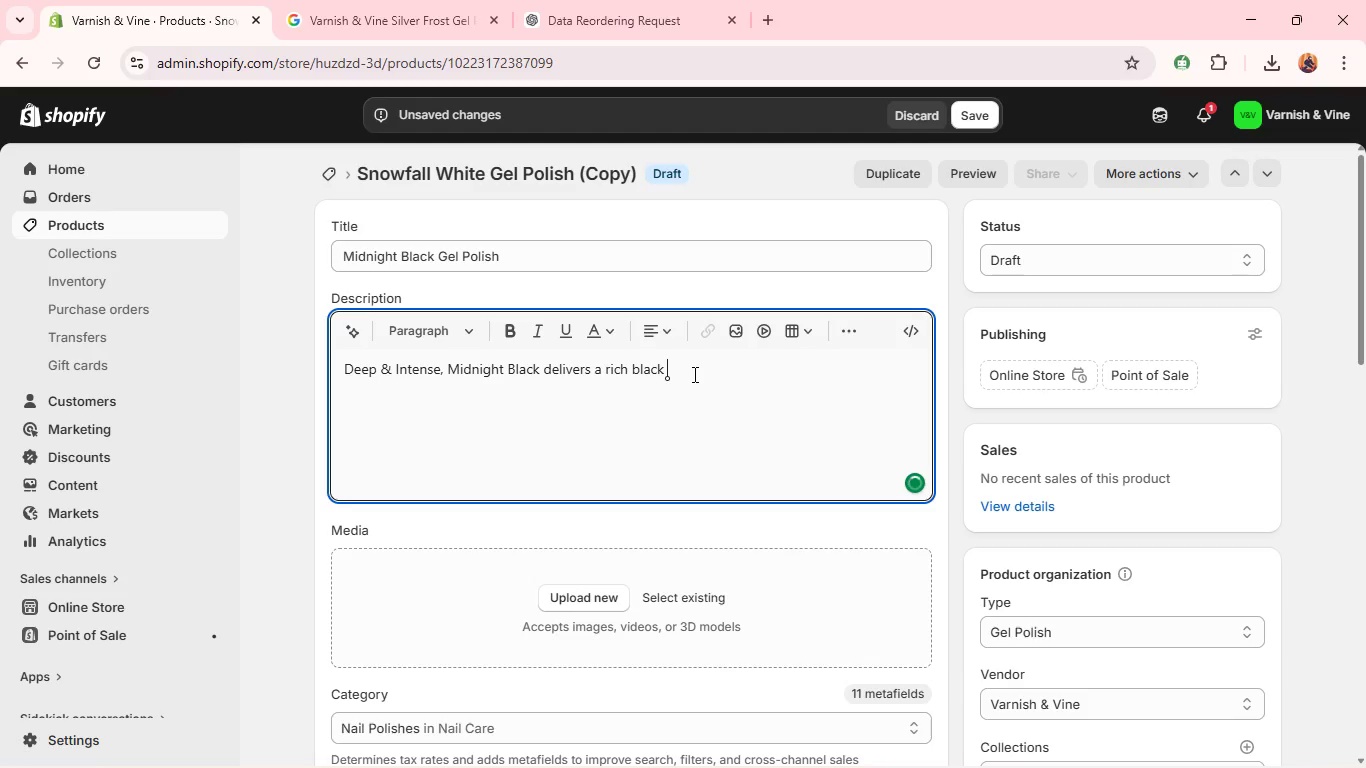 
wait(11.12)
 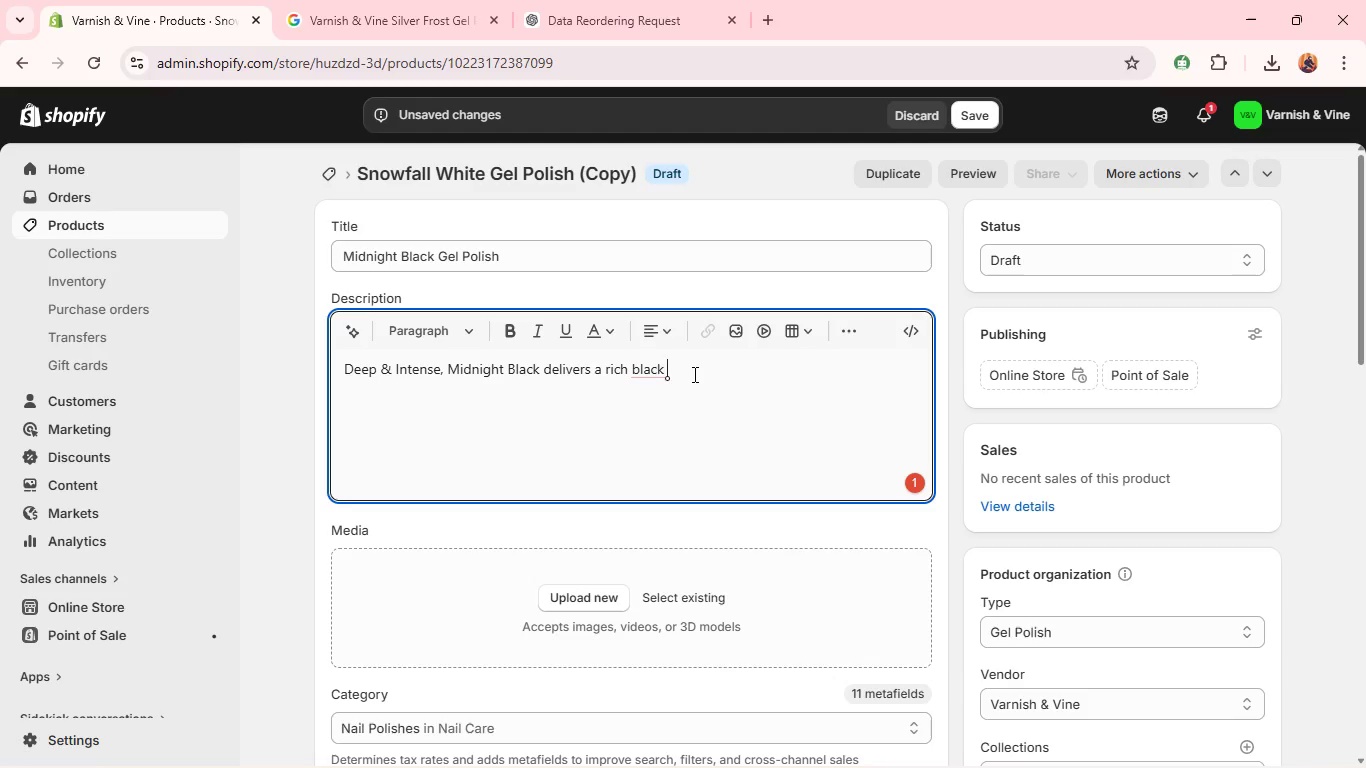 
type(glossy shade )
key(Backspace)
type(. )
 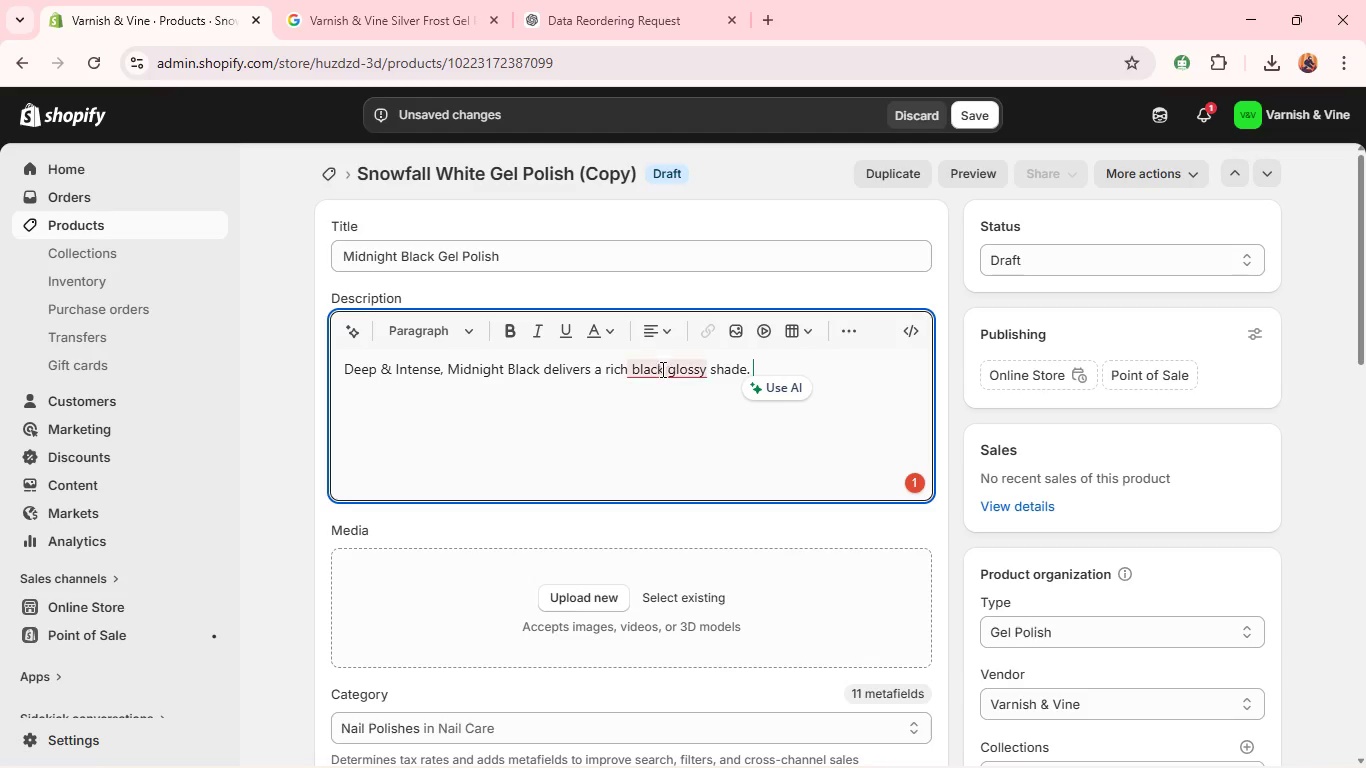 
wait(6.58)
 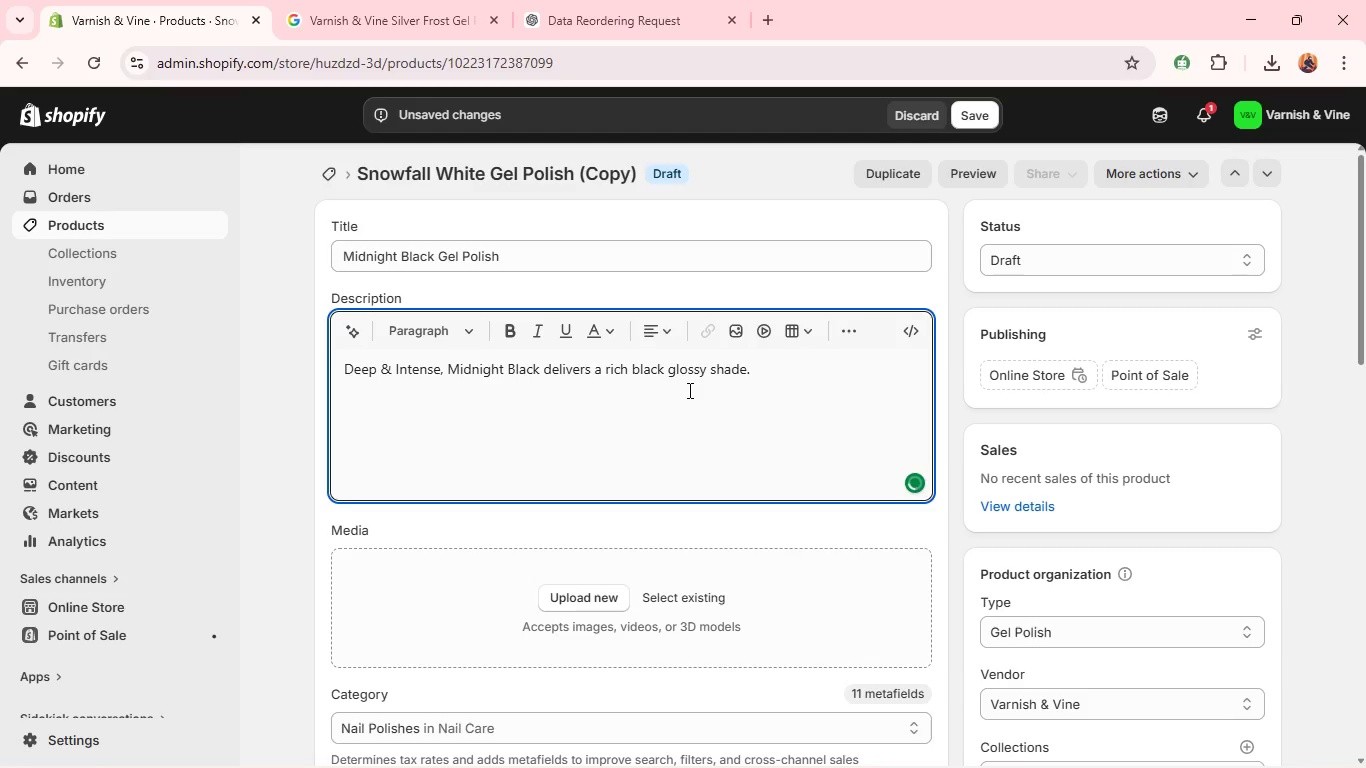 
left_click([680, 228])
 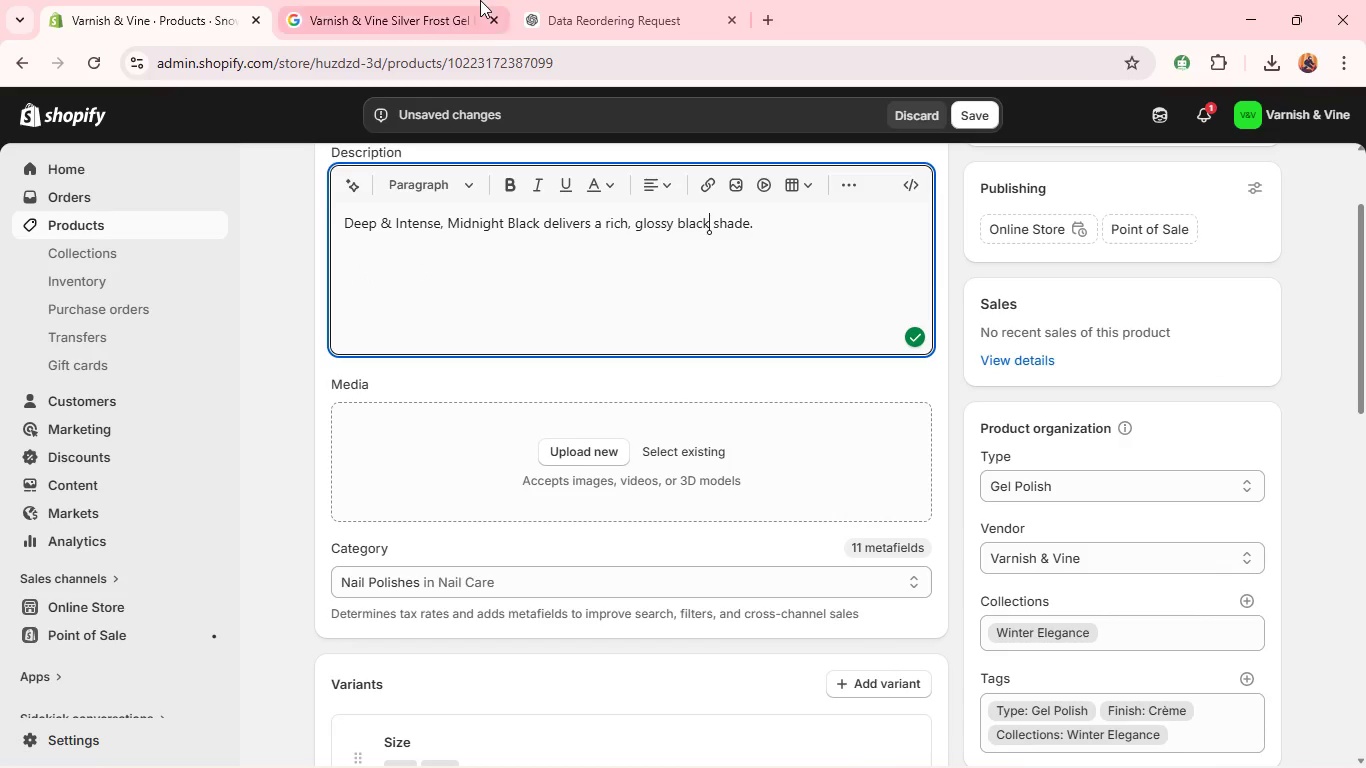 
left_click([564, 14])
 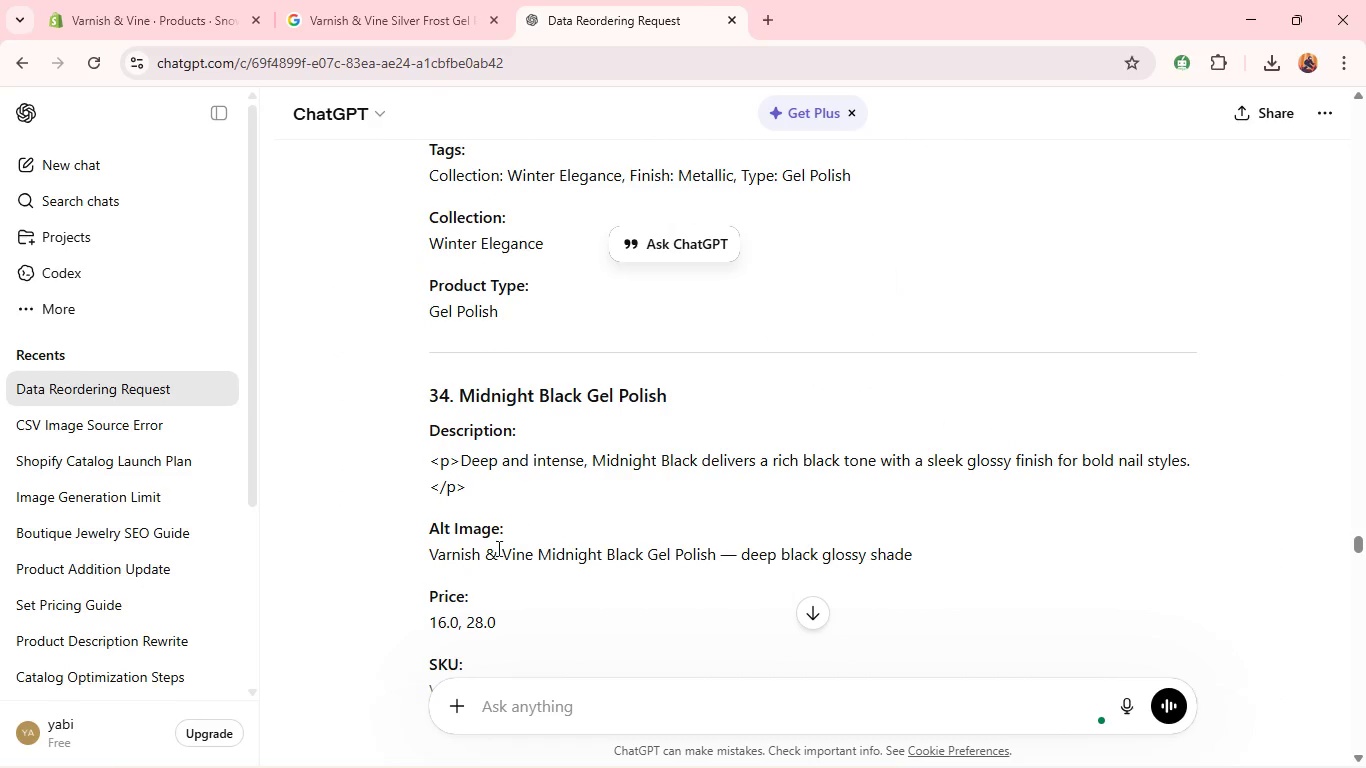 
double_click([491, 556])
 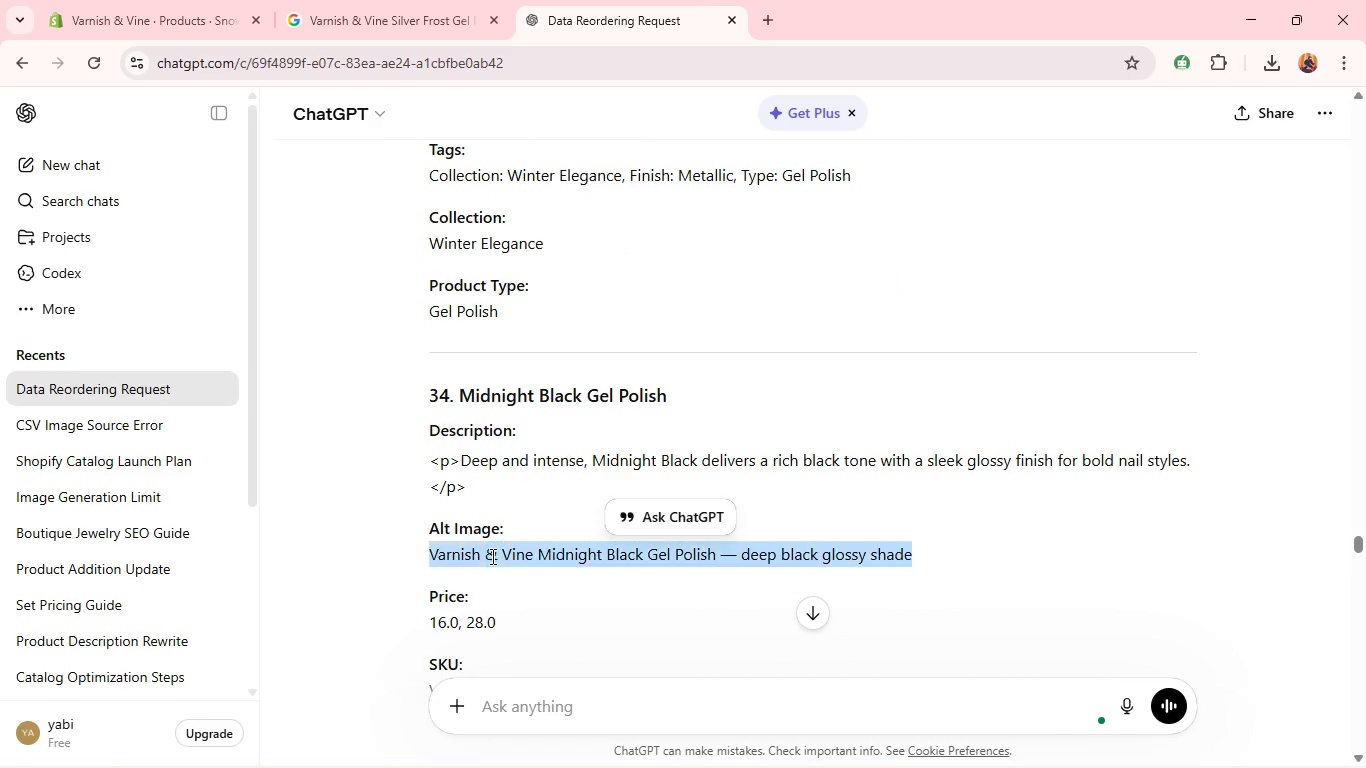 
triple_click([491, 556])
 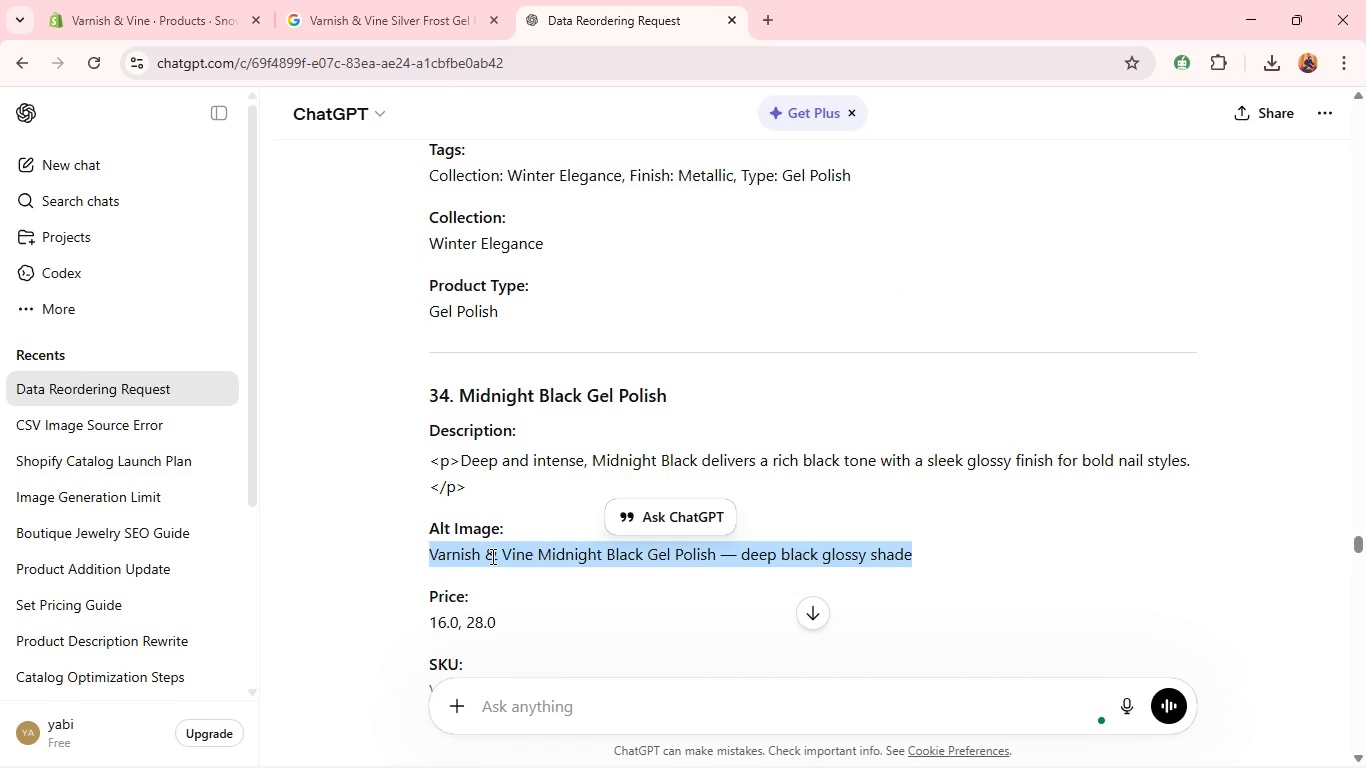 
key(Control+C)
 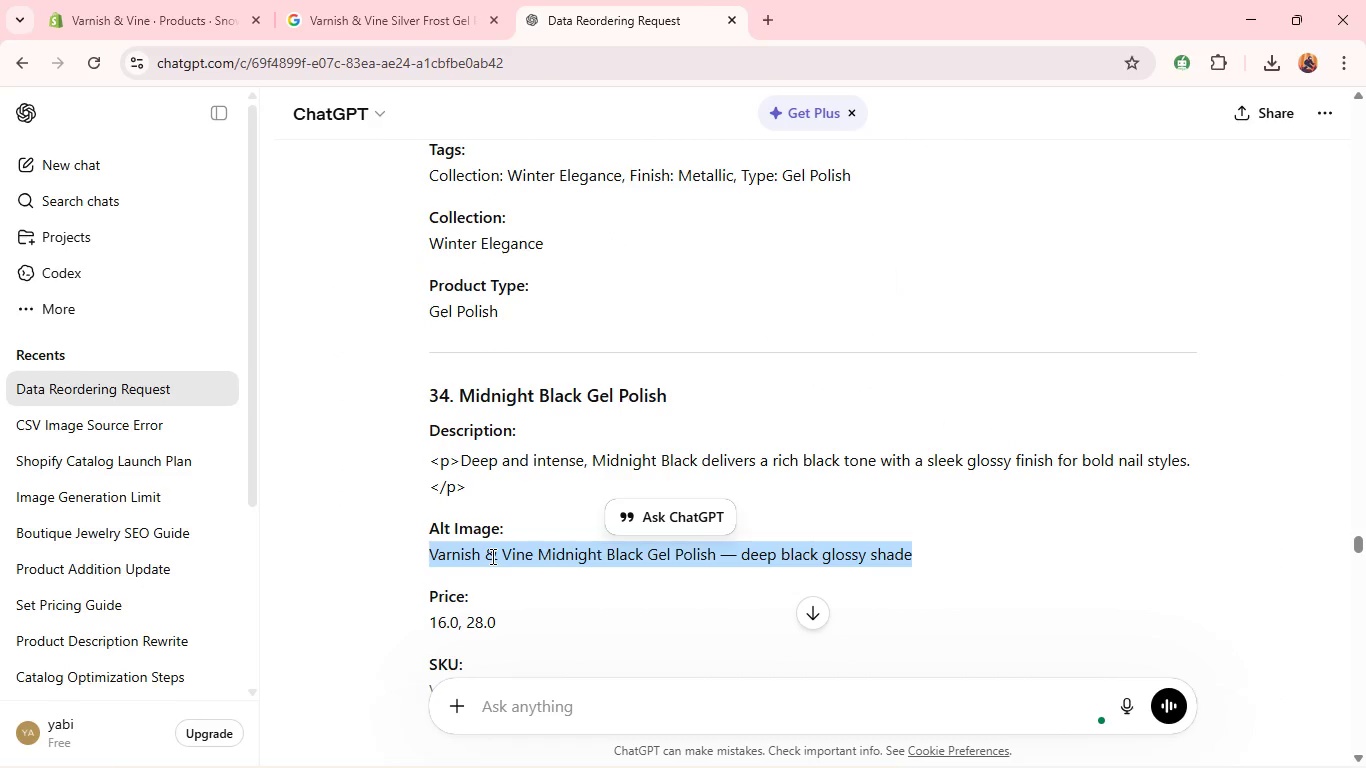 
key(Control+C)
 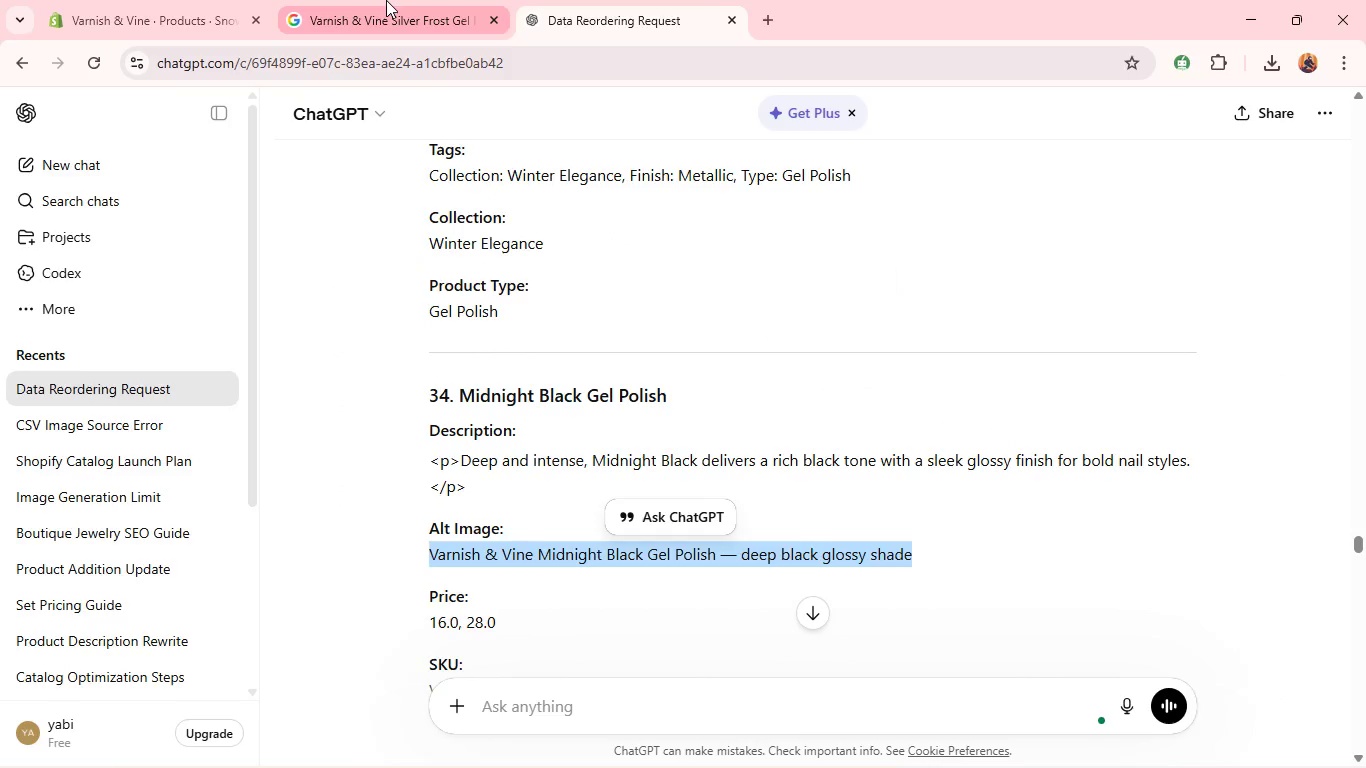 
left_click([386, 0])
 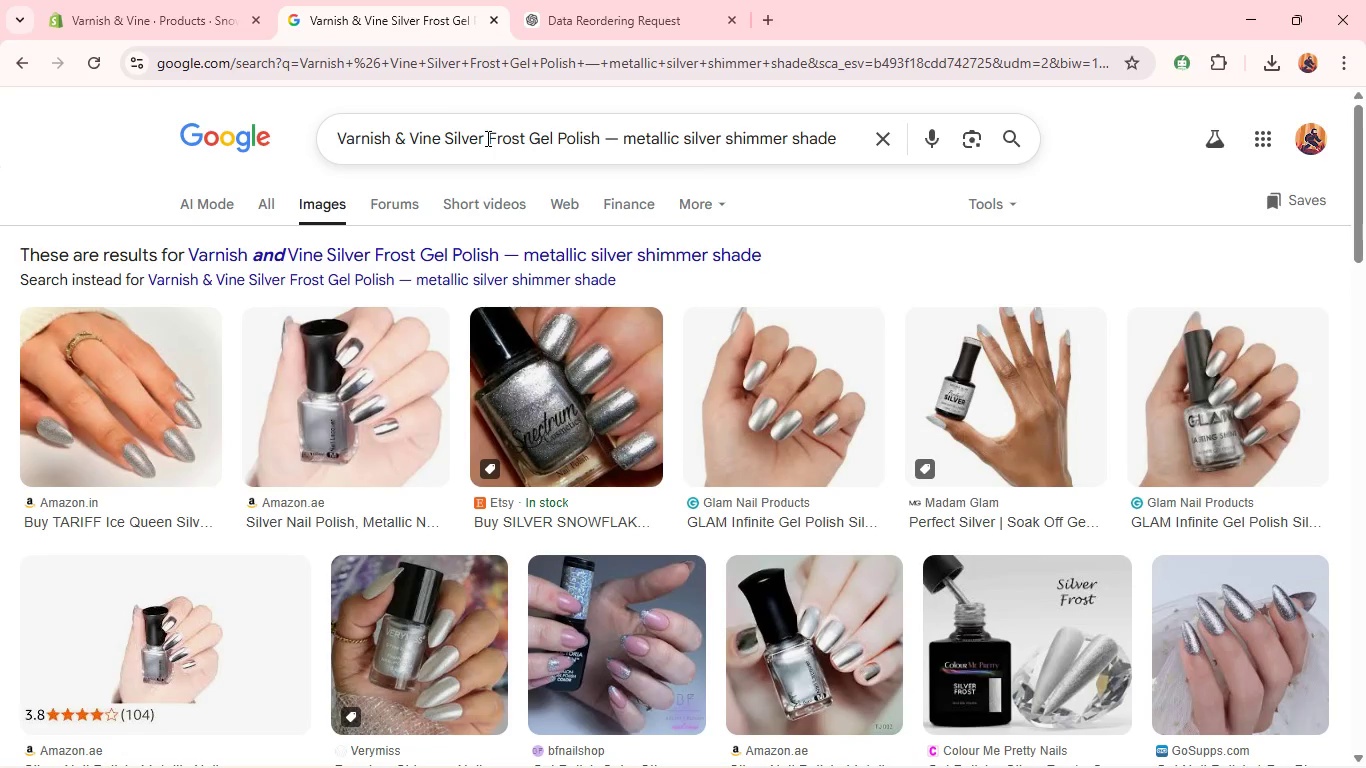 
left_click([486, 138])
 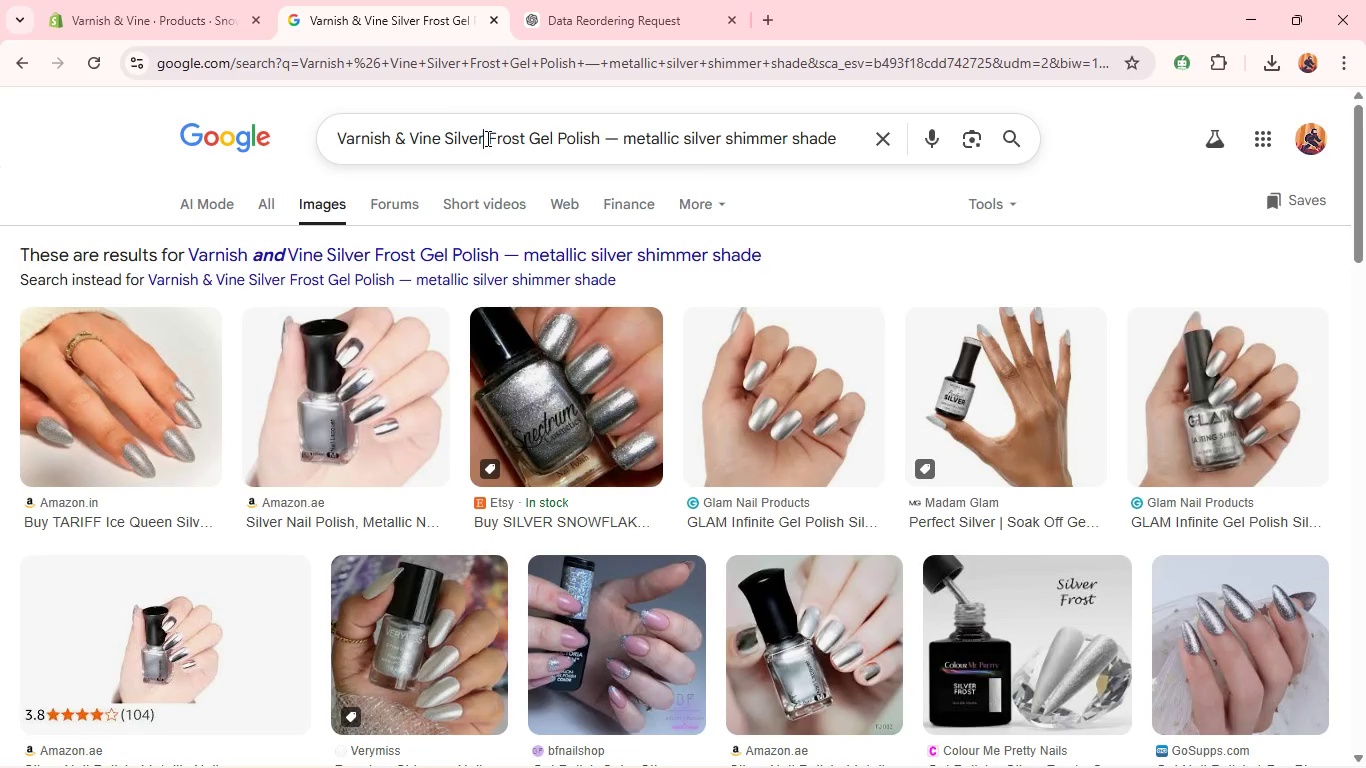 
key(Control+A)
 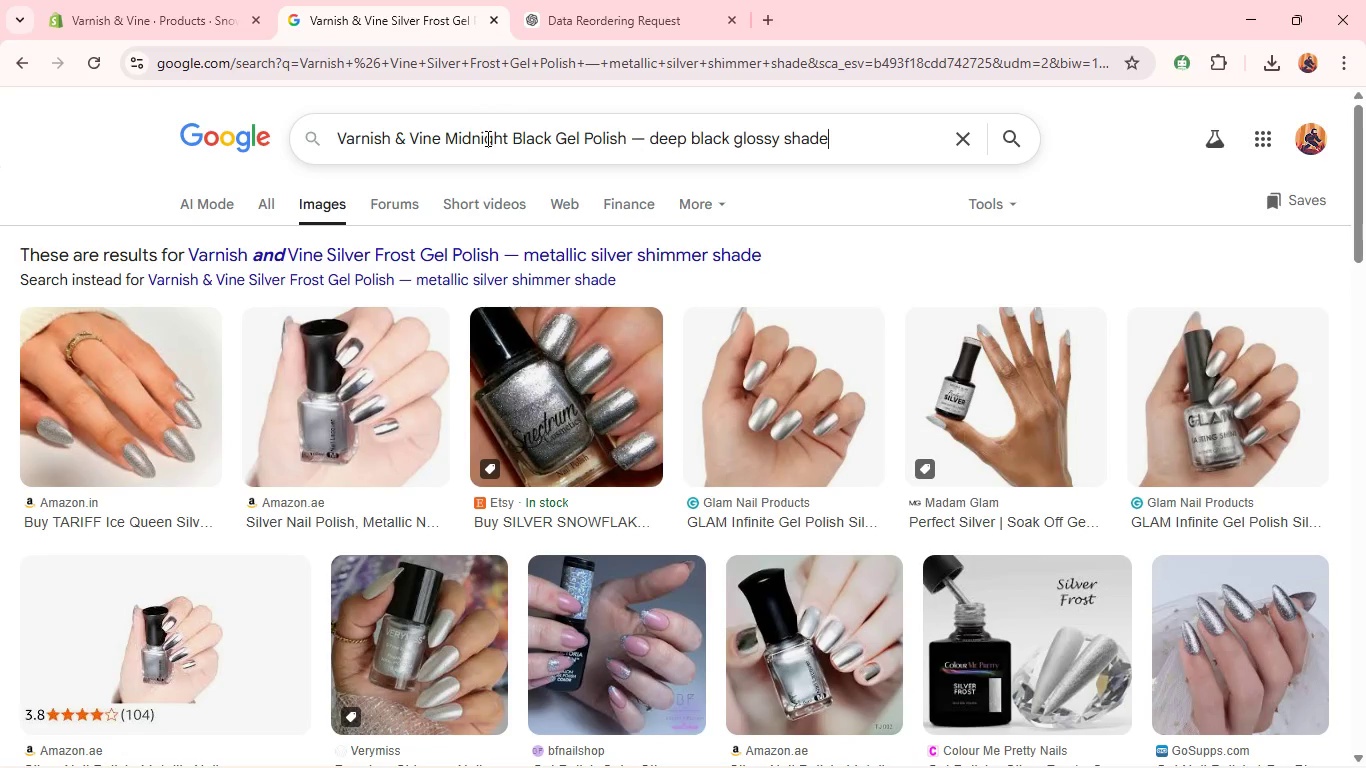 
key(Control+V)
 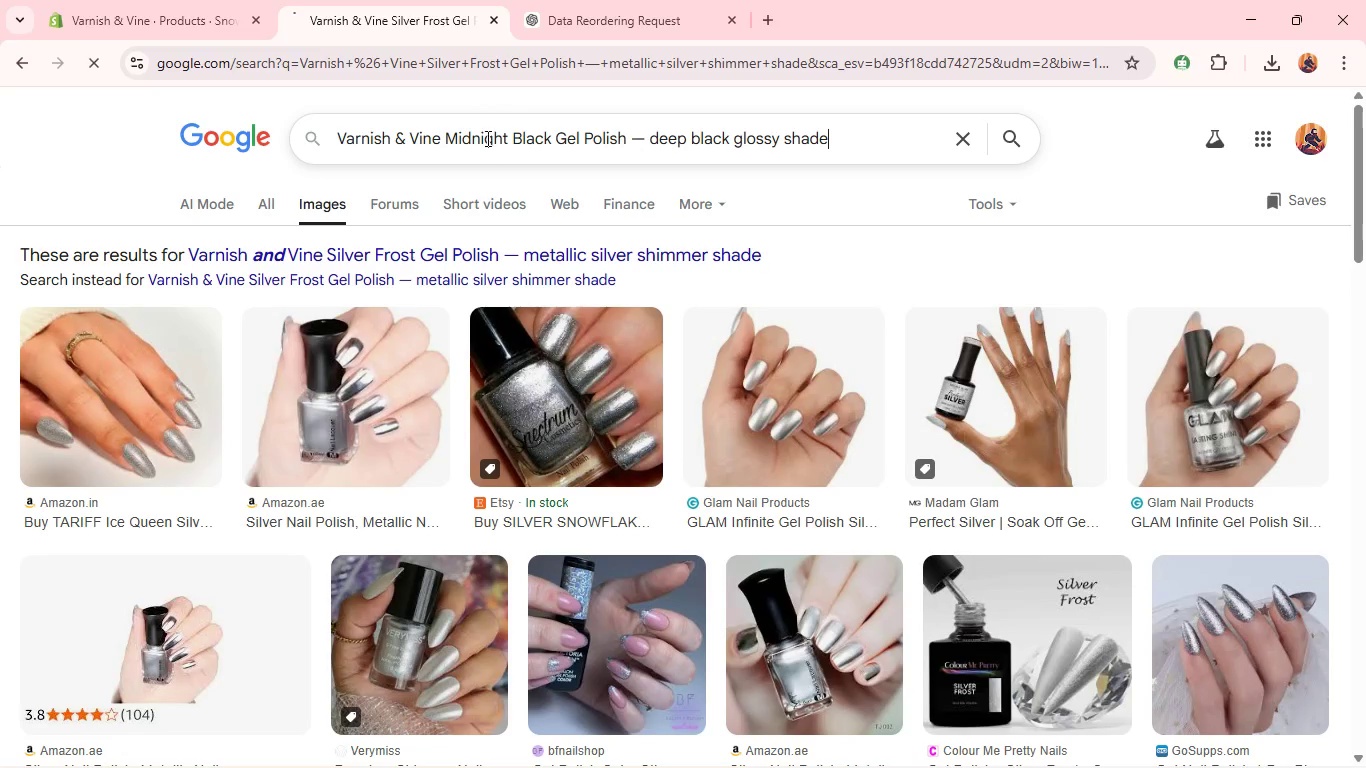 
key(Enter)
 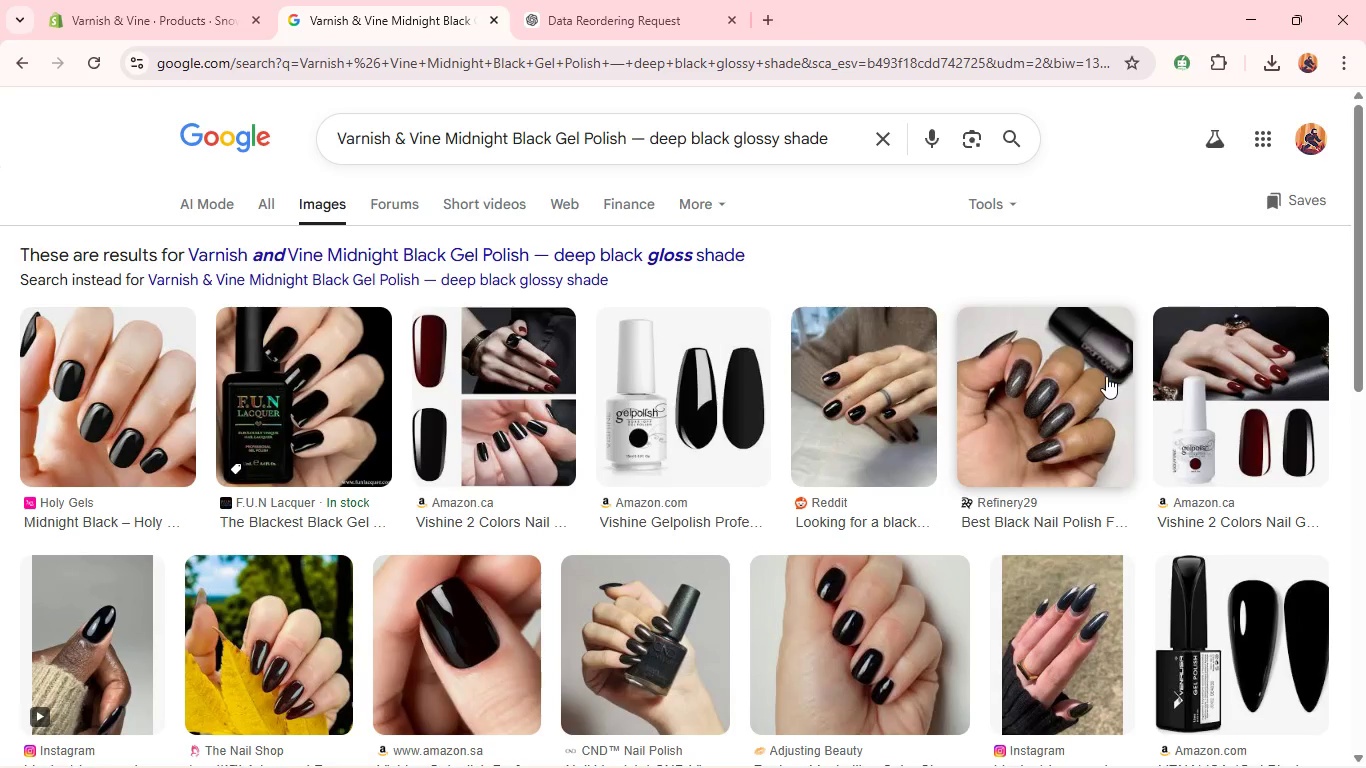 
wait(8.52)
 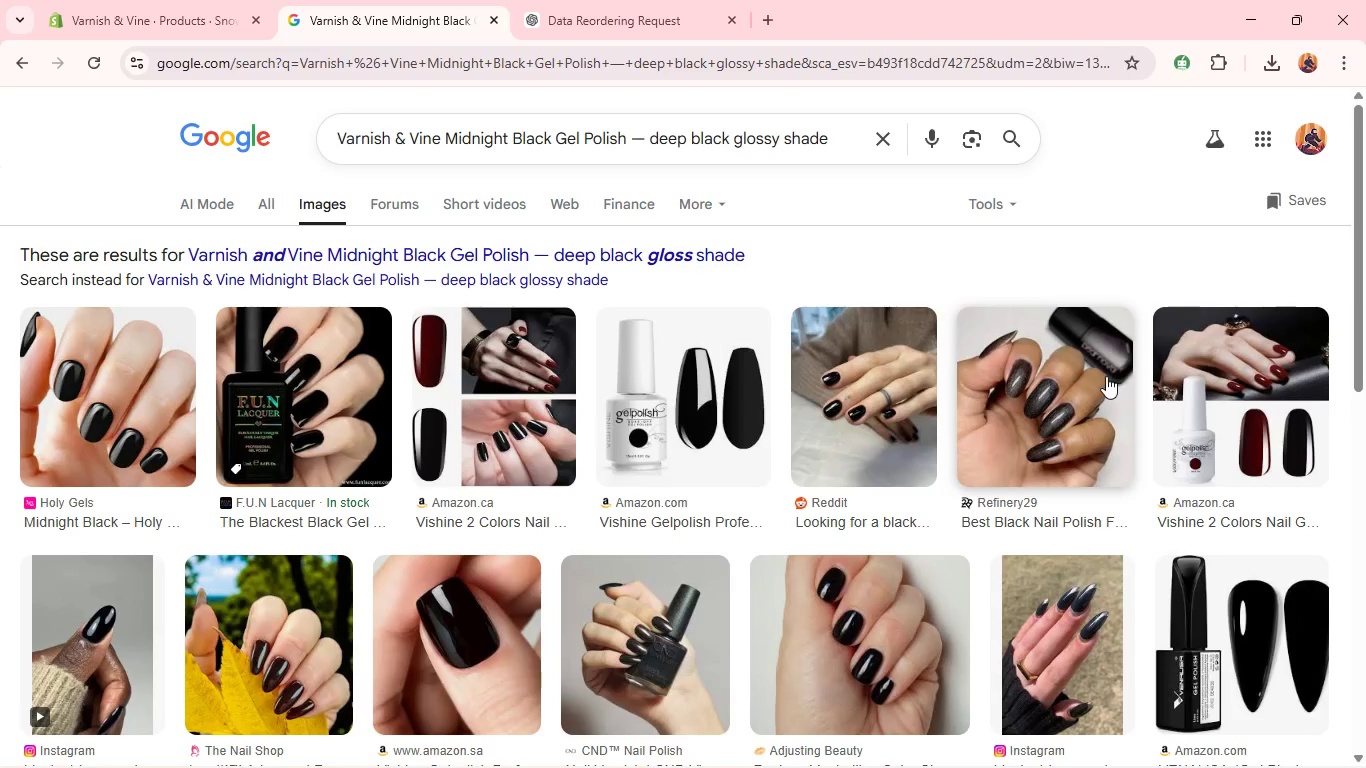 
right_click([327, 321])
 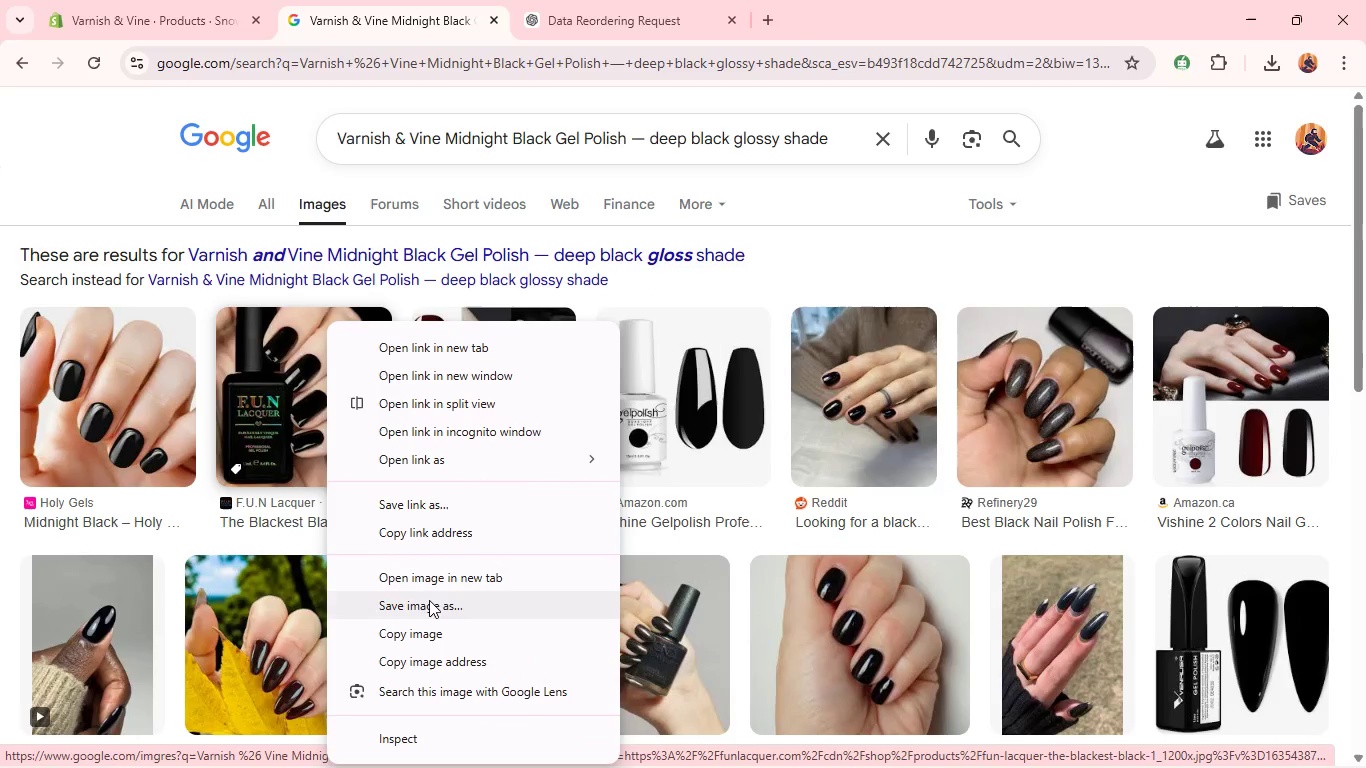 
left_click([429, 603])
 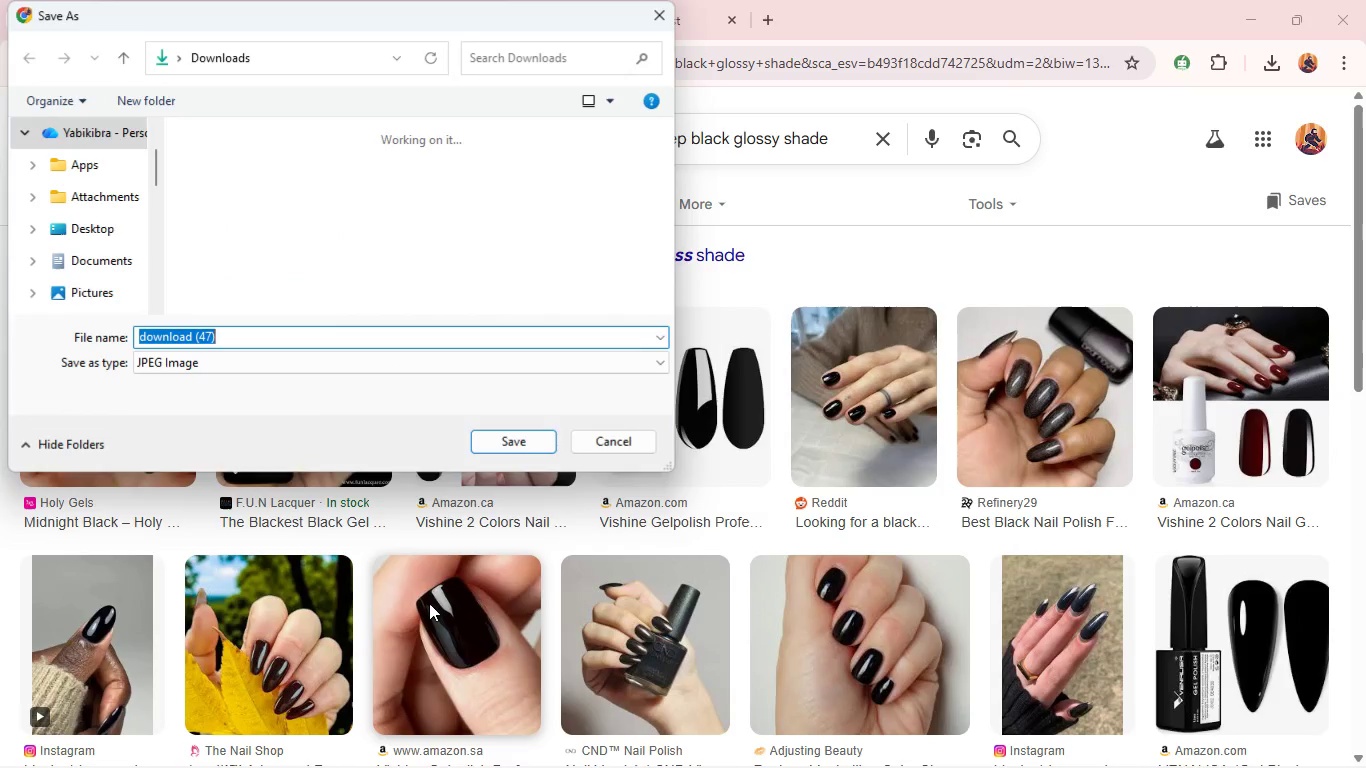 
key(Enter)
 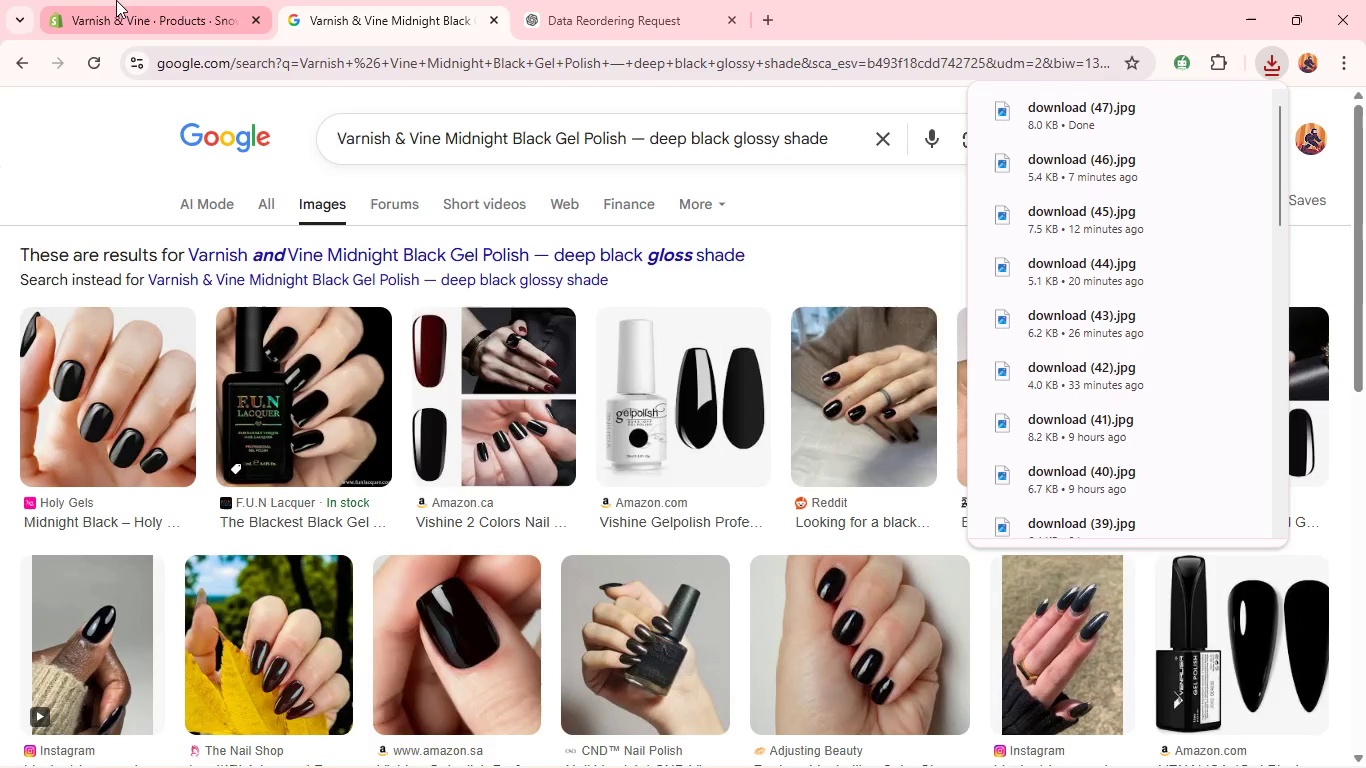 
left_click([116, 0])
 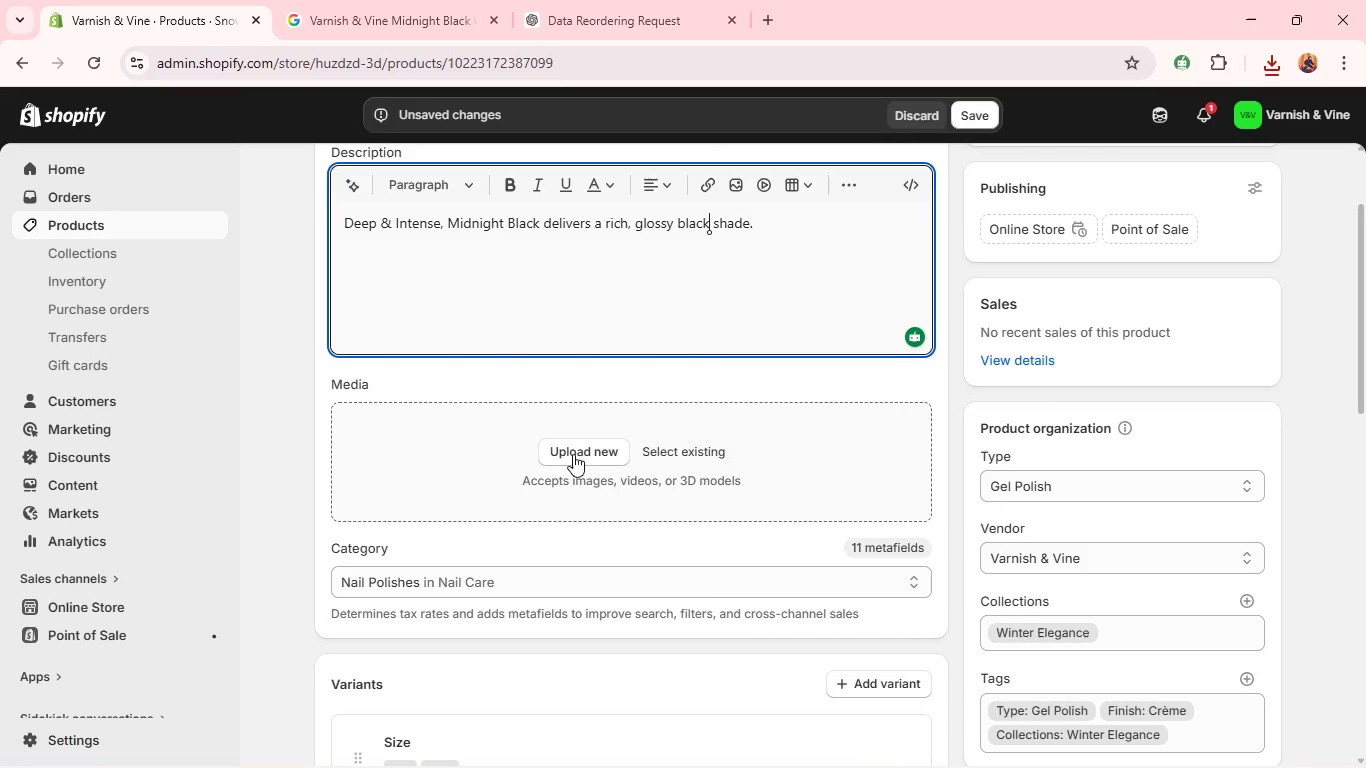 
left_click([577, 457])
 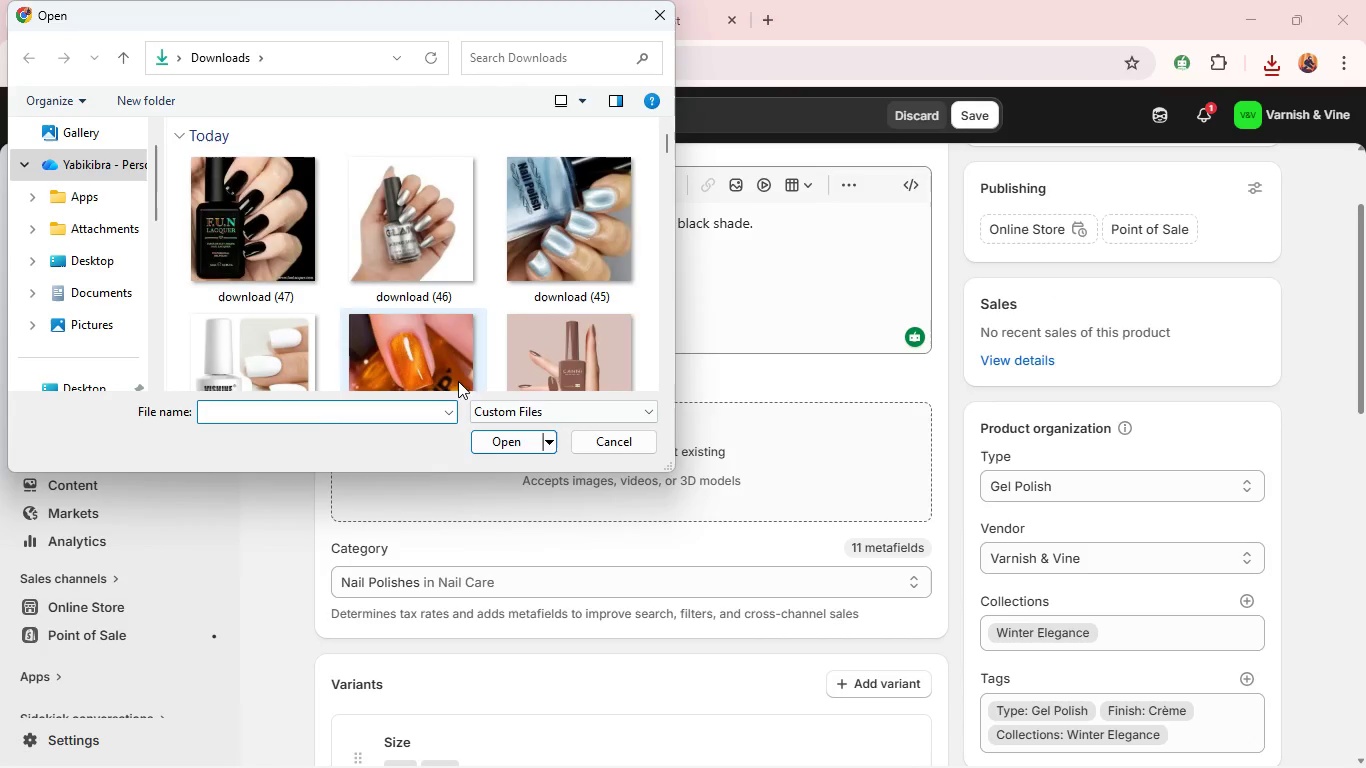 
left_click([275, 276])
 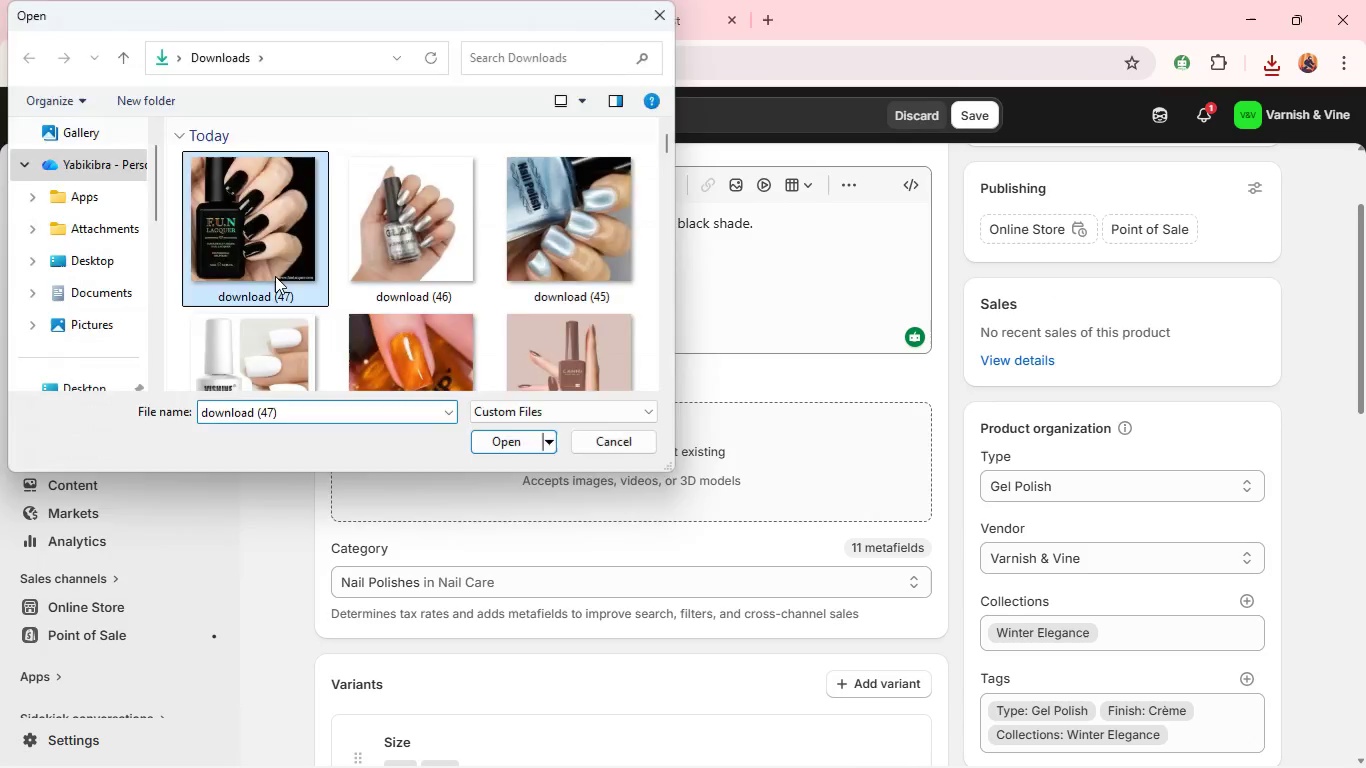 
key(Enter)
 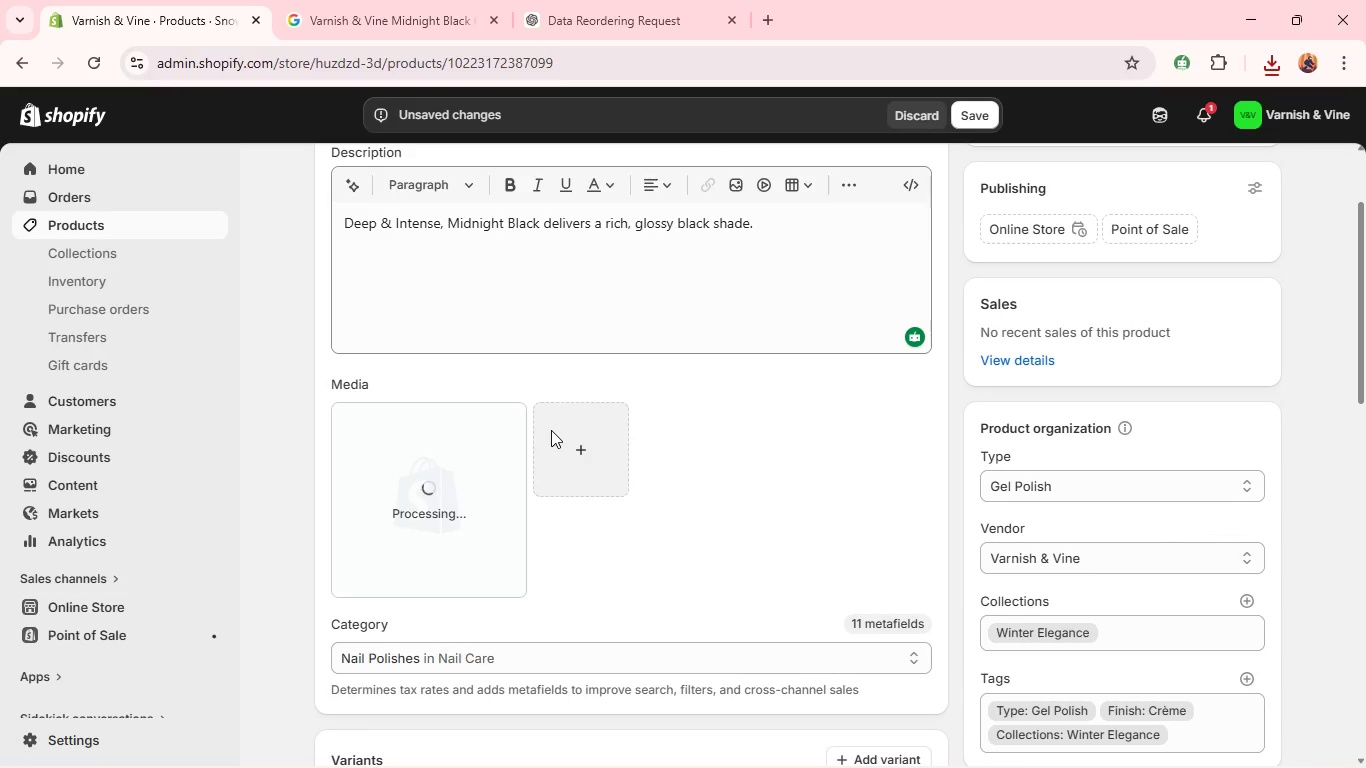 
wait(11.23)
 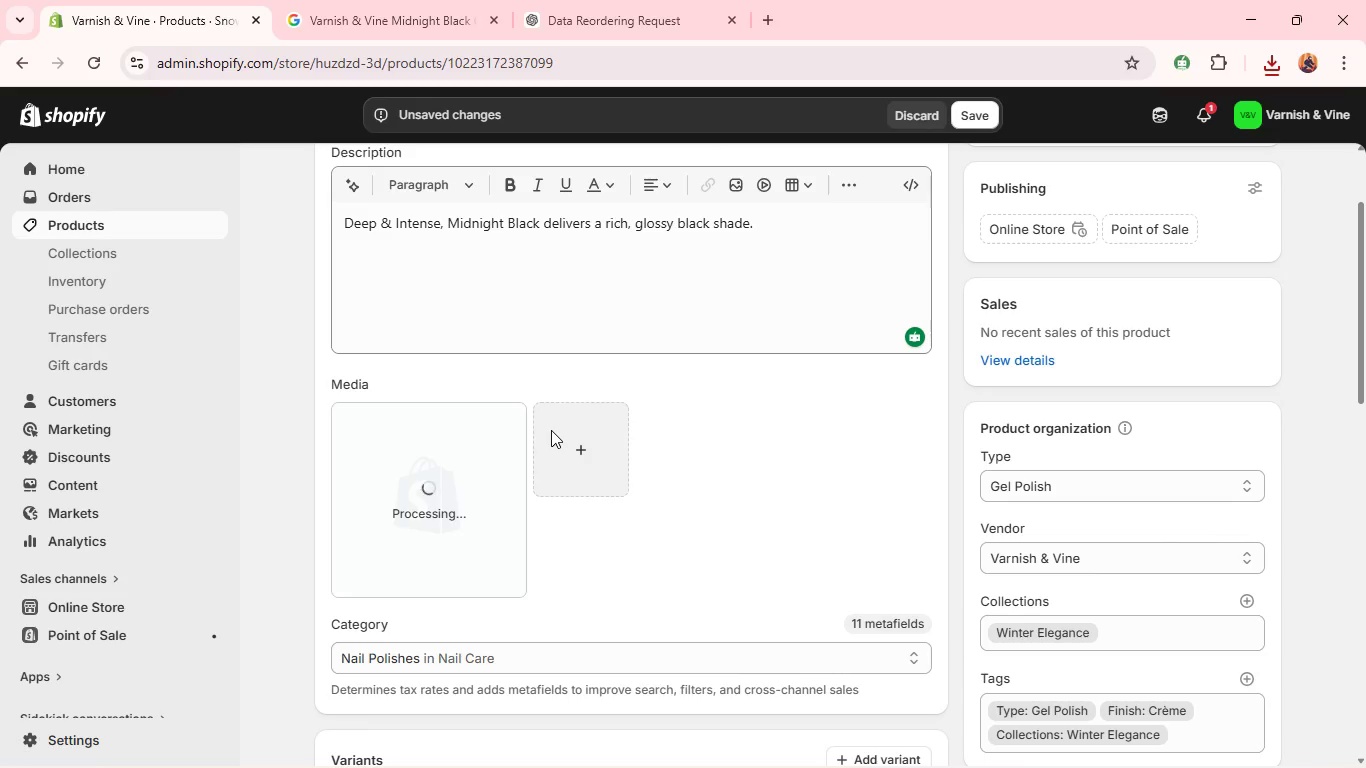 
left_click([465, 523])
 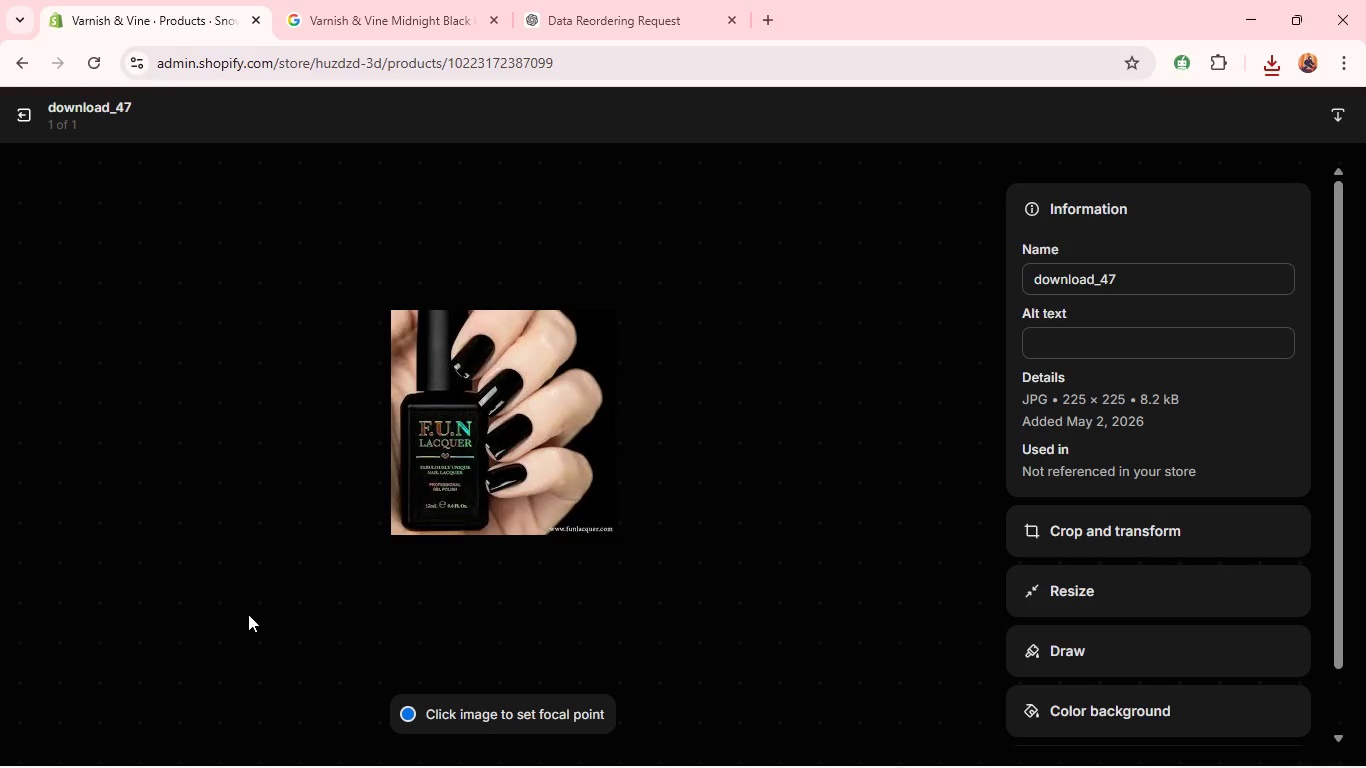 
wait(27.05)
 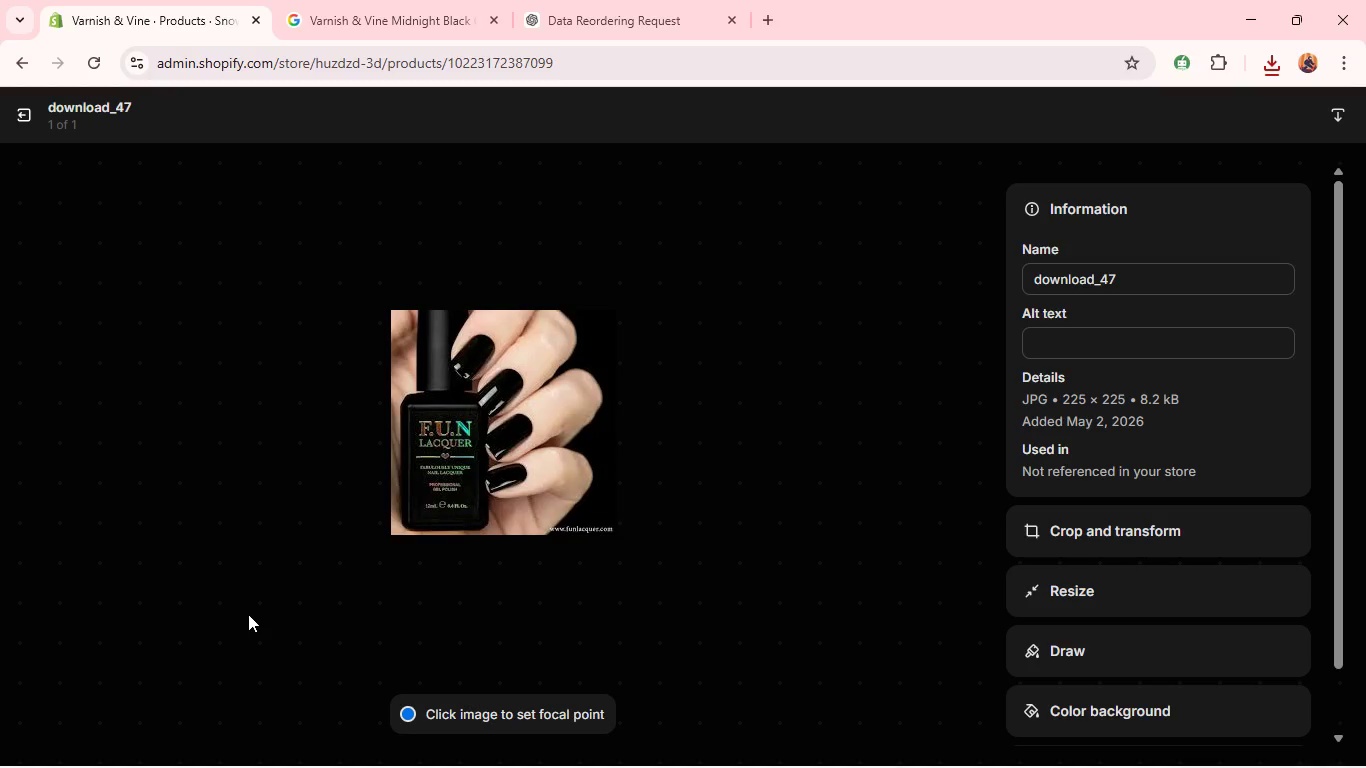 
left_click([1095, 335])
 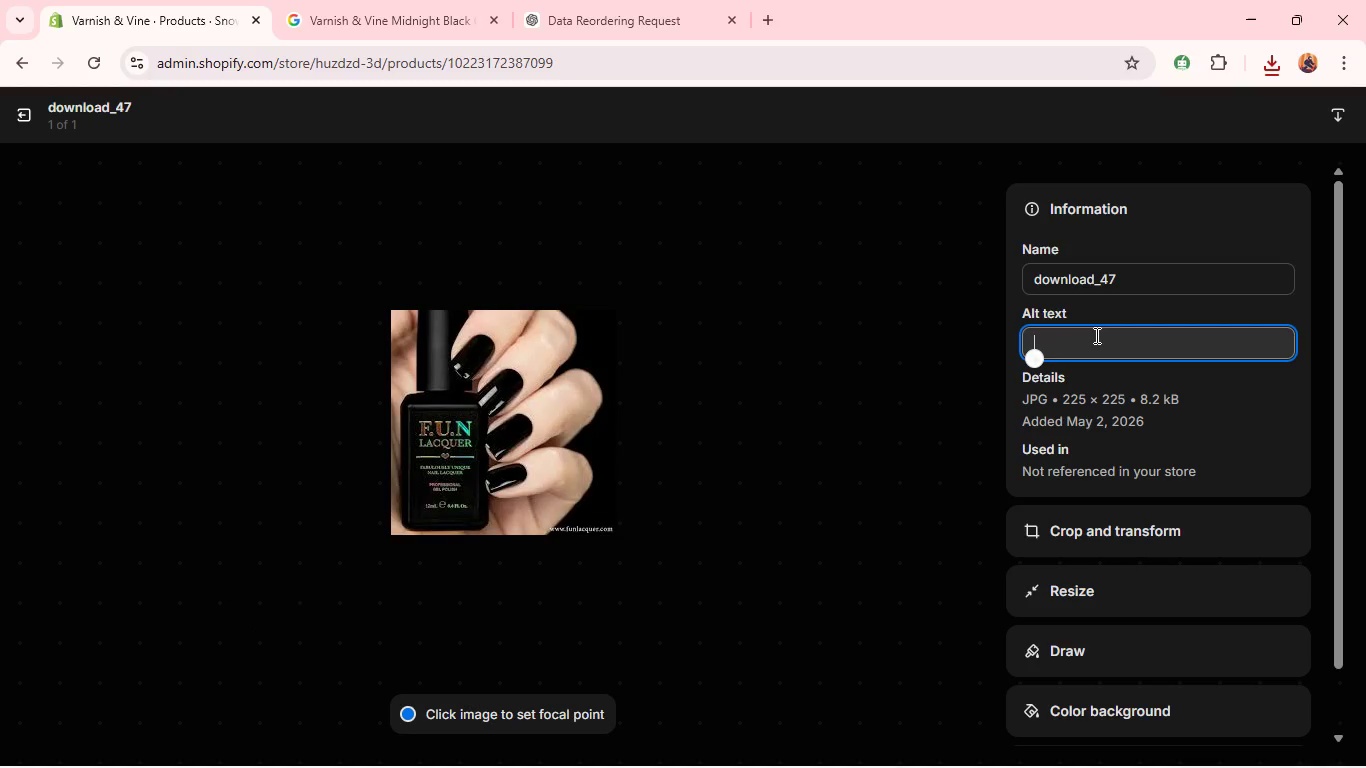 
type(Varnish & Vine Midnight Black Gel Polish - deep black glossy shade )
 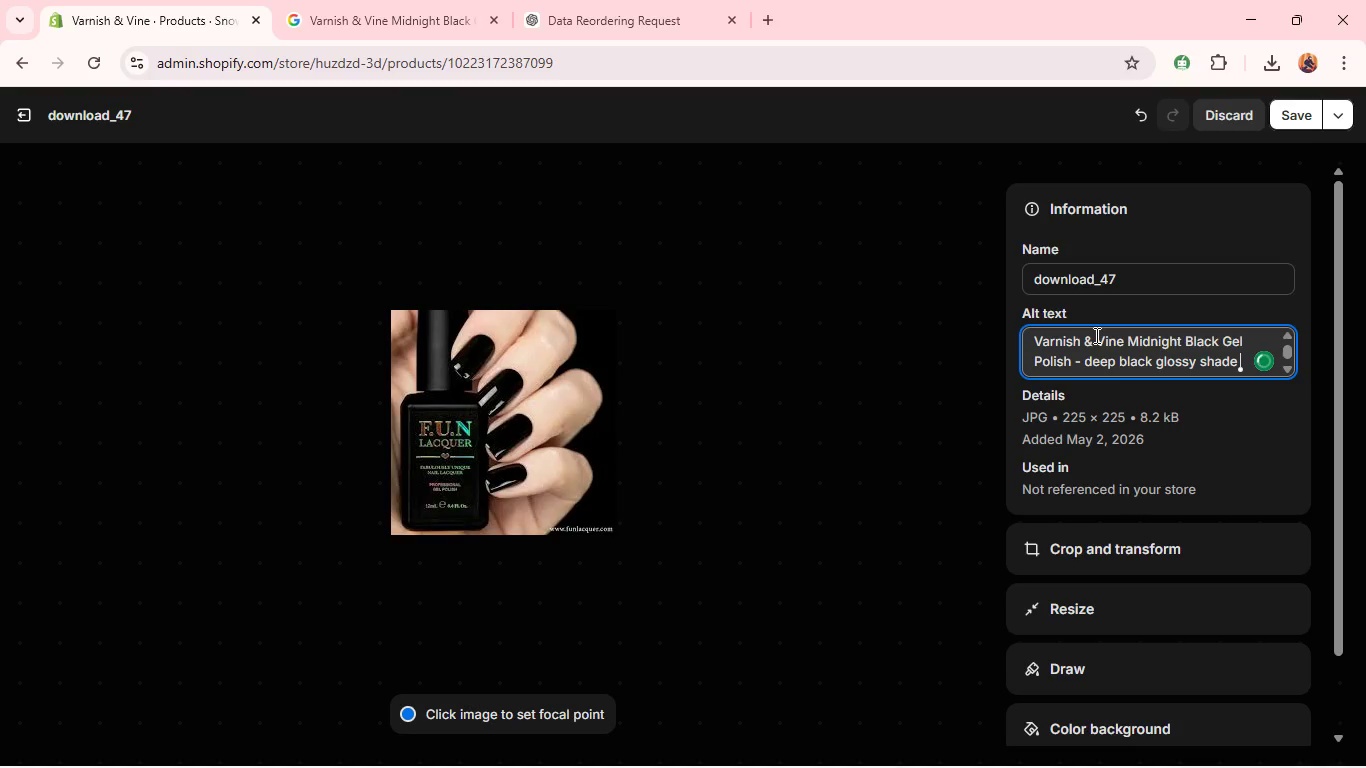 
left_click([1090, 540])
 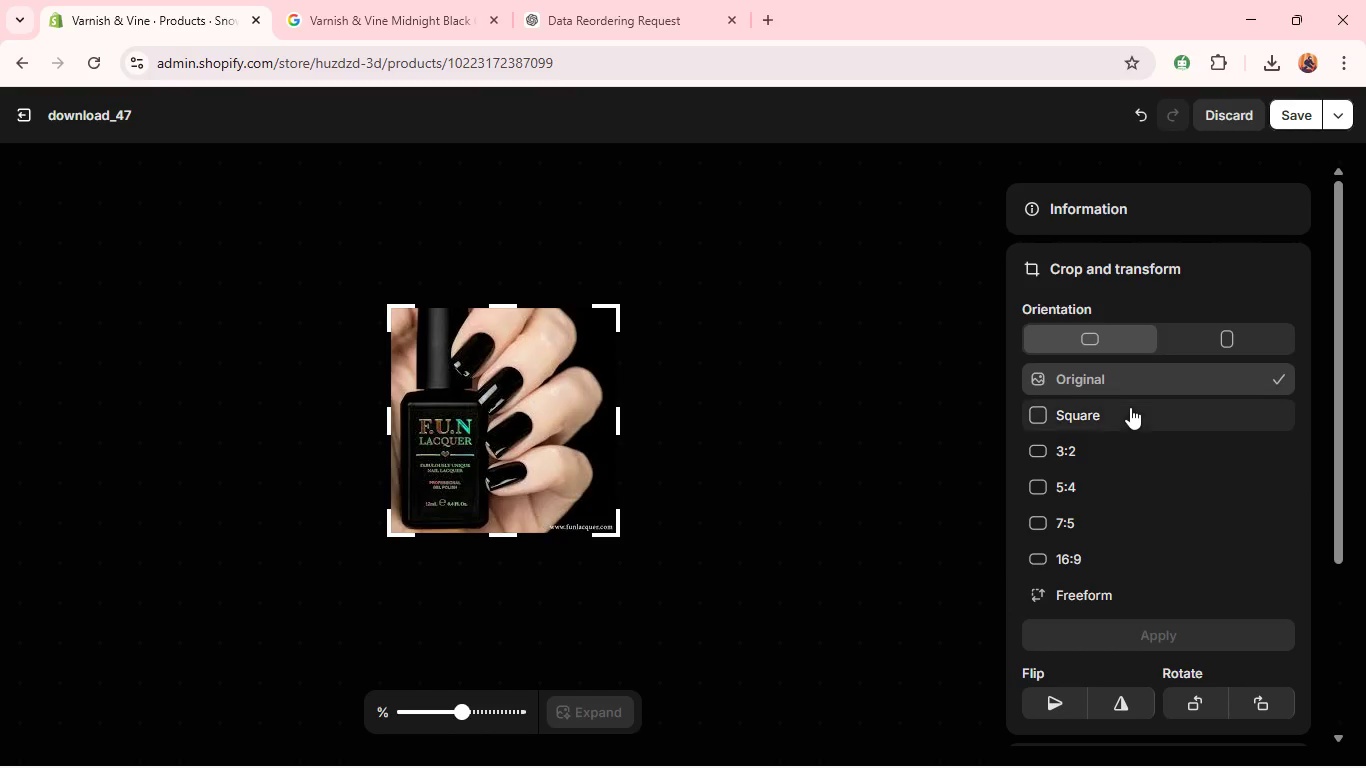 
left_click([1128, 416])
 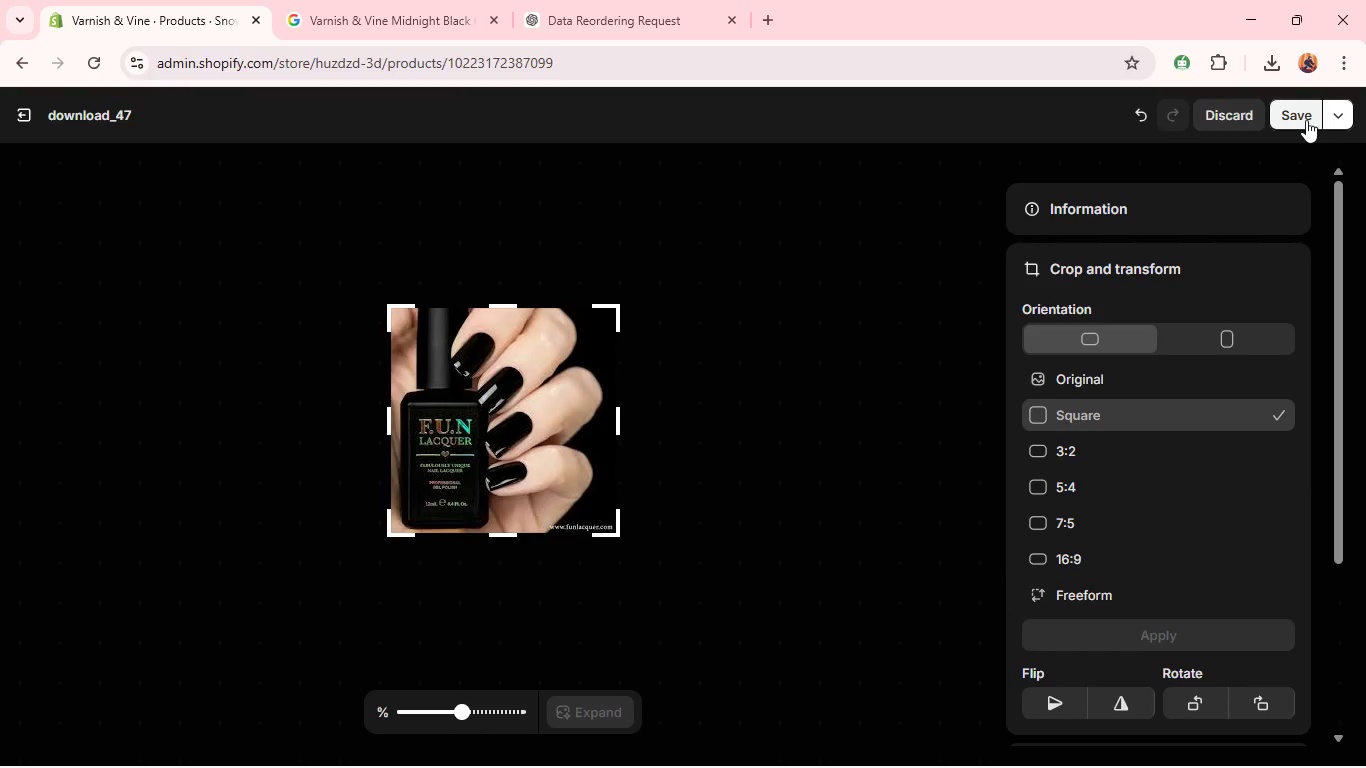 
left_click([1302, 120])
 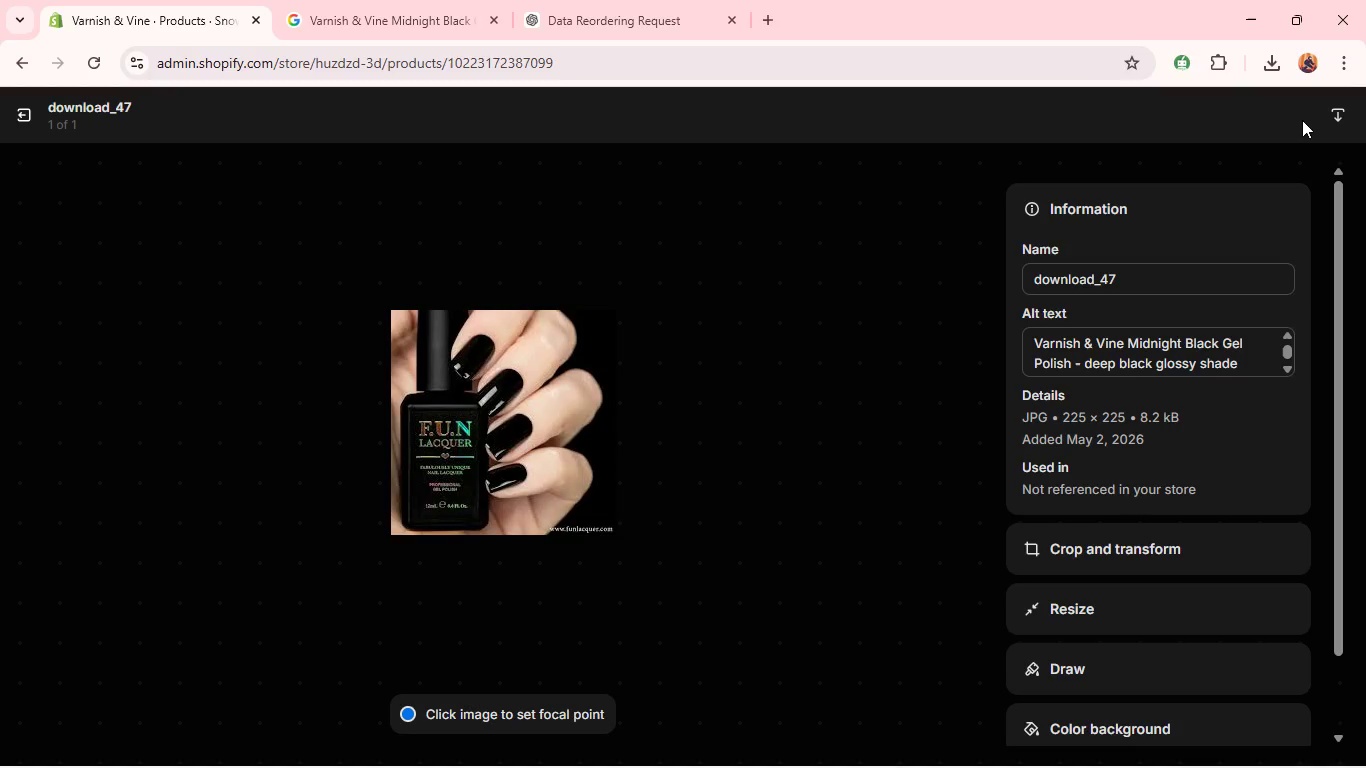 
wait(8.72)
 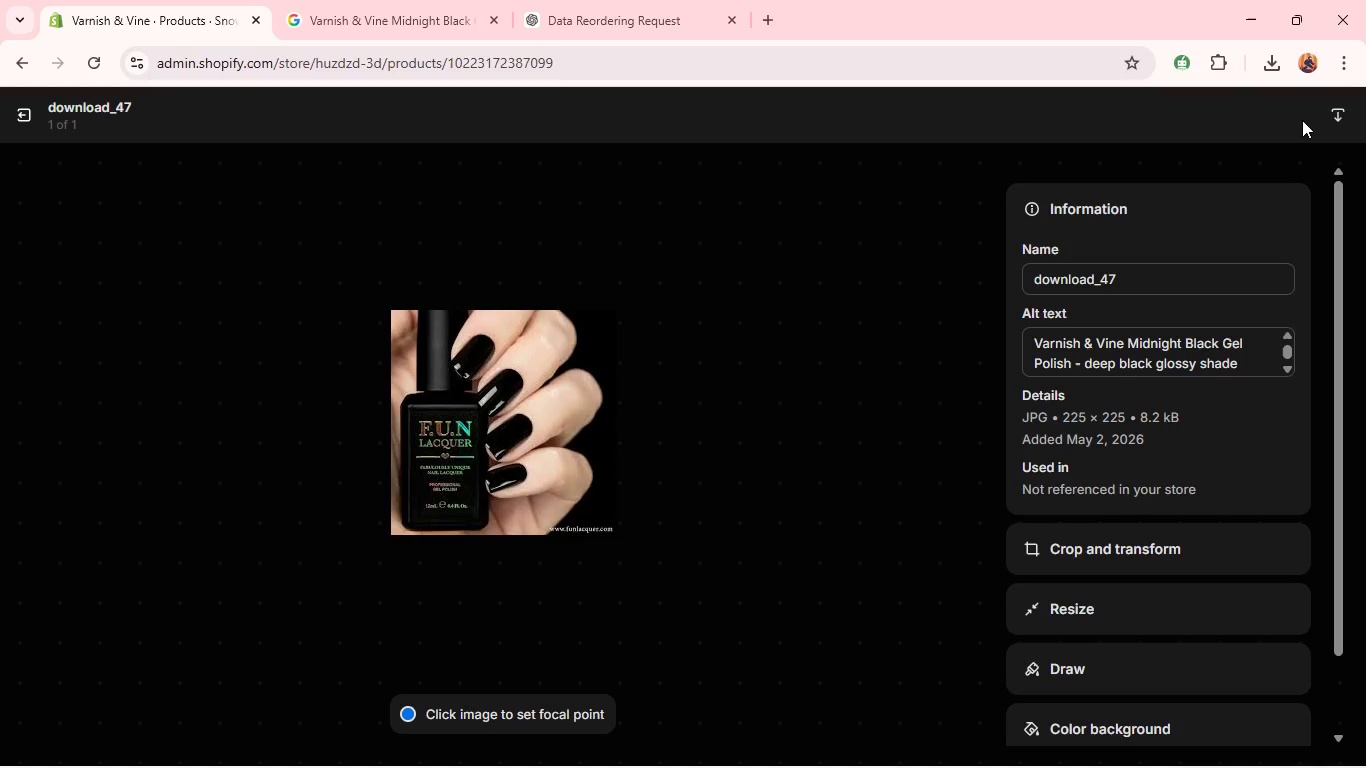 
left_click([22, 120])
 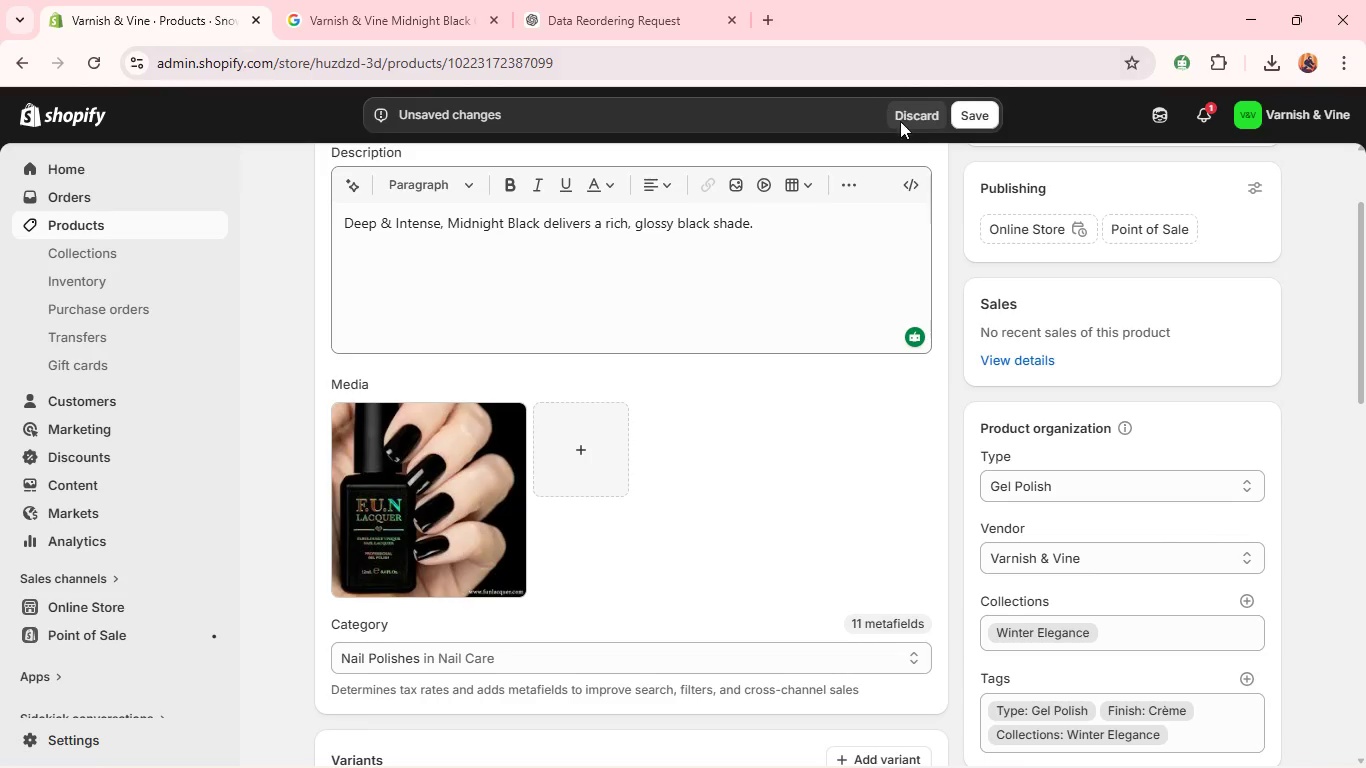 
wait(5.83)
 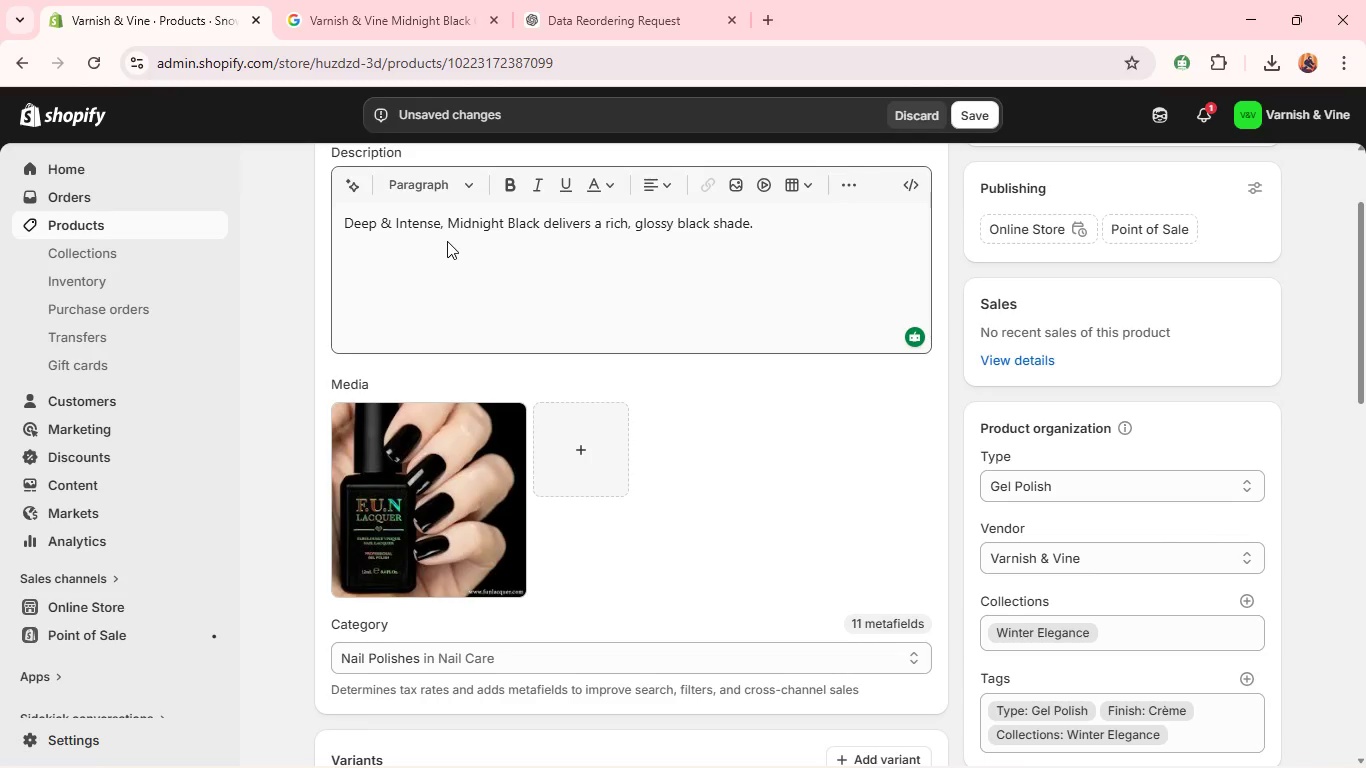 
left_click([983, 126])
 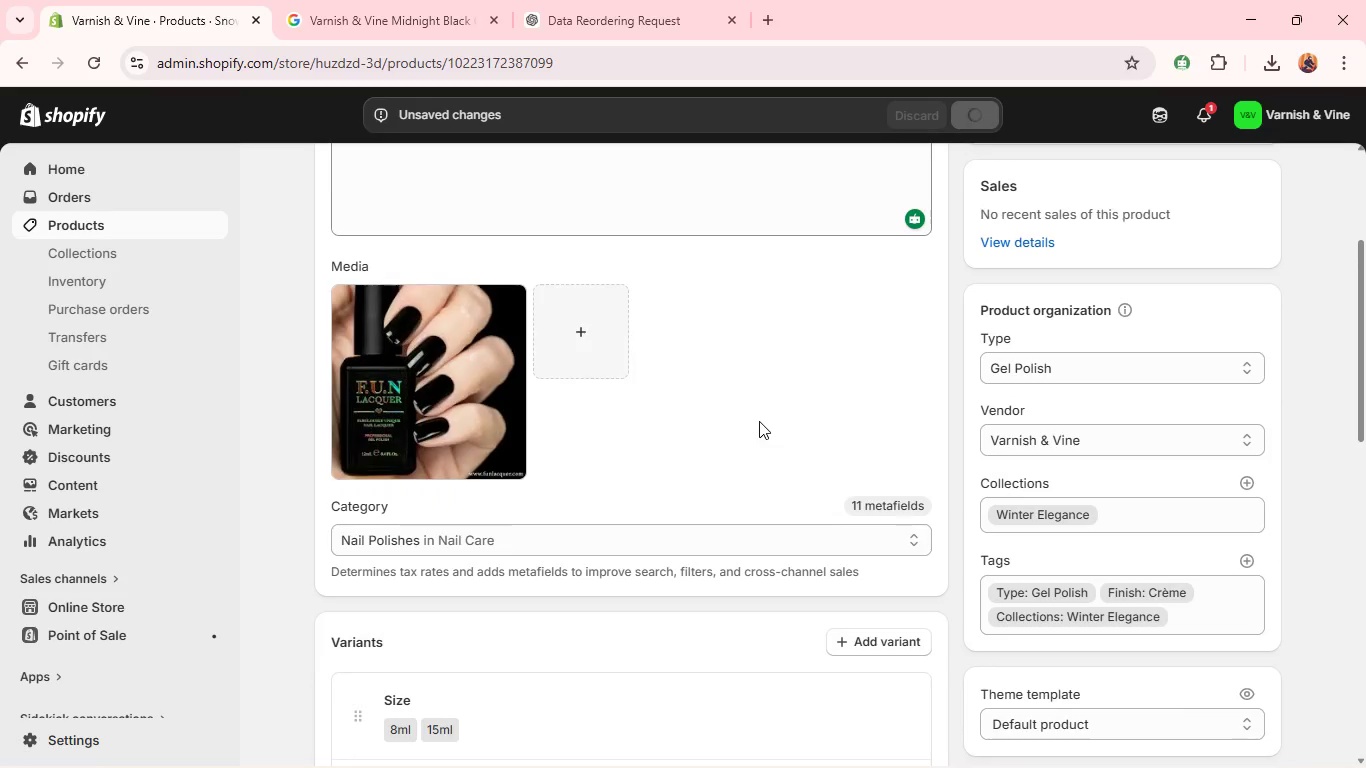 
wait(6.53)
 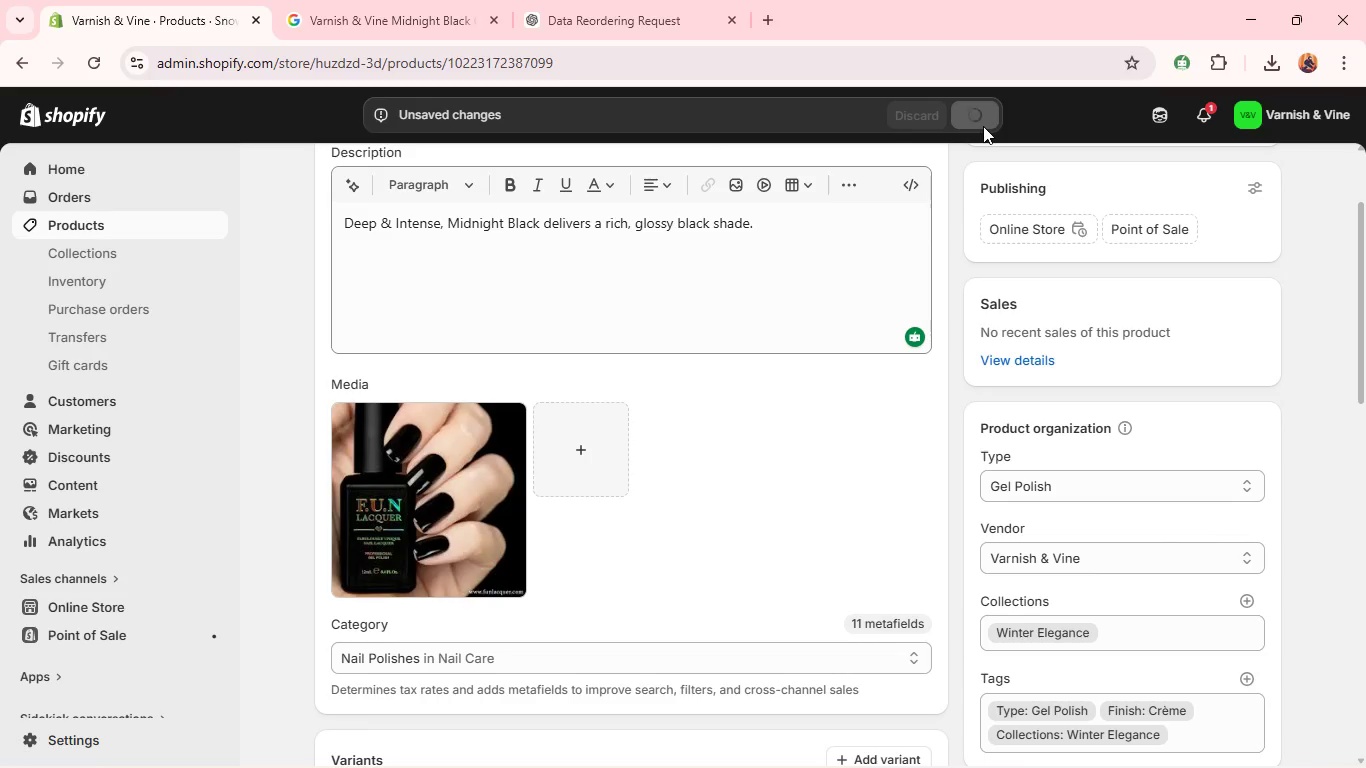 
left_click([992, 270])
 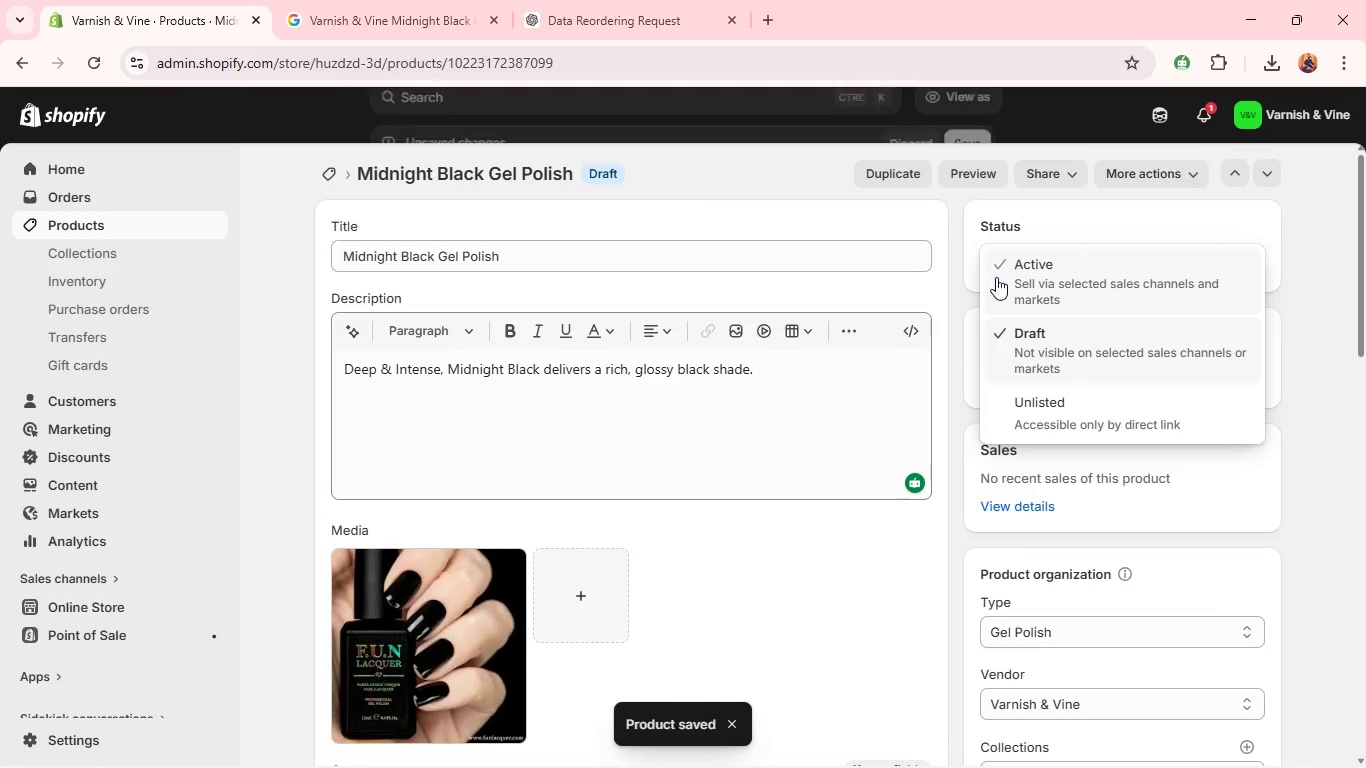 
left_click([996, 277])
 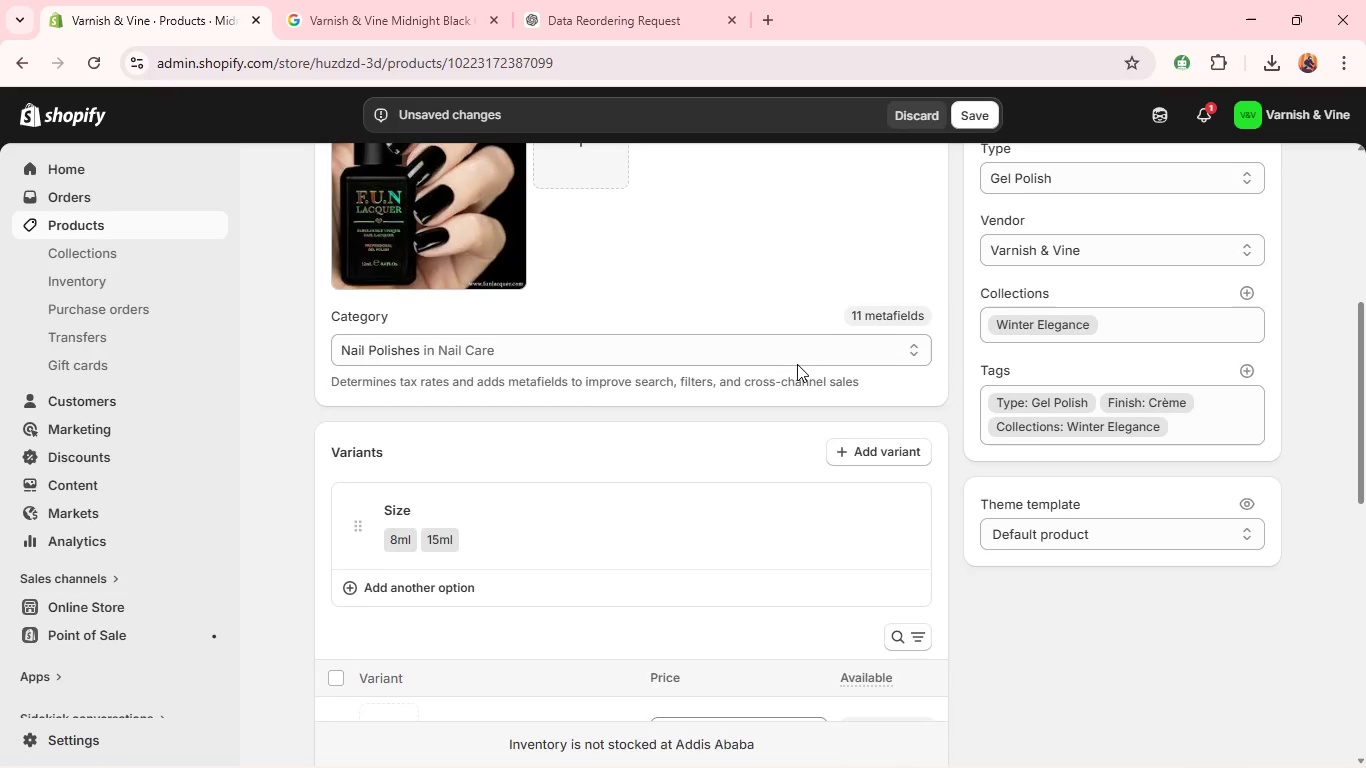 
wait(5.29)
 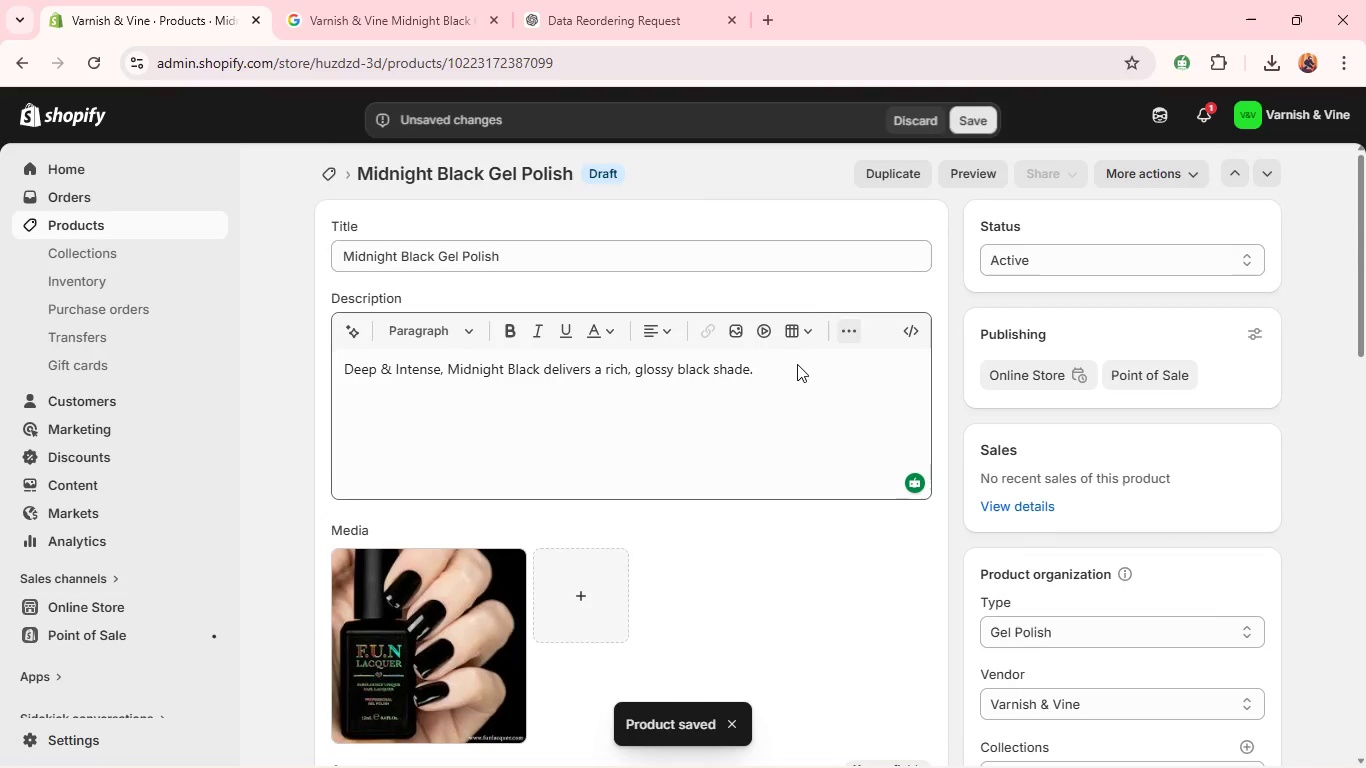 
mouse_move([668, 499])
 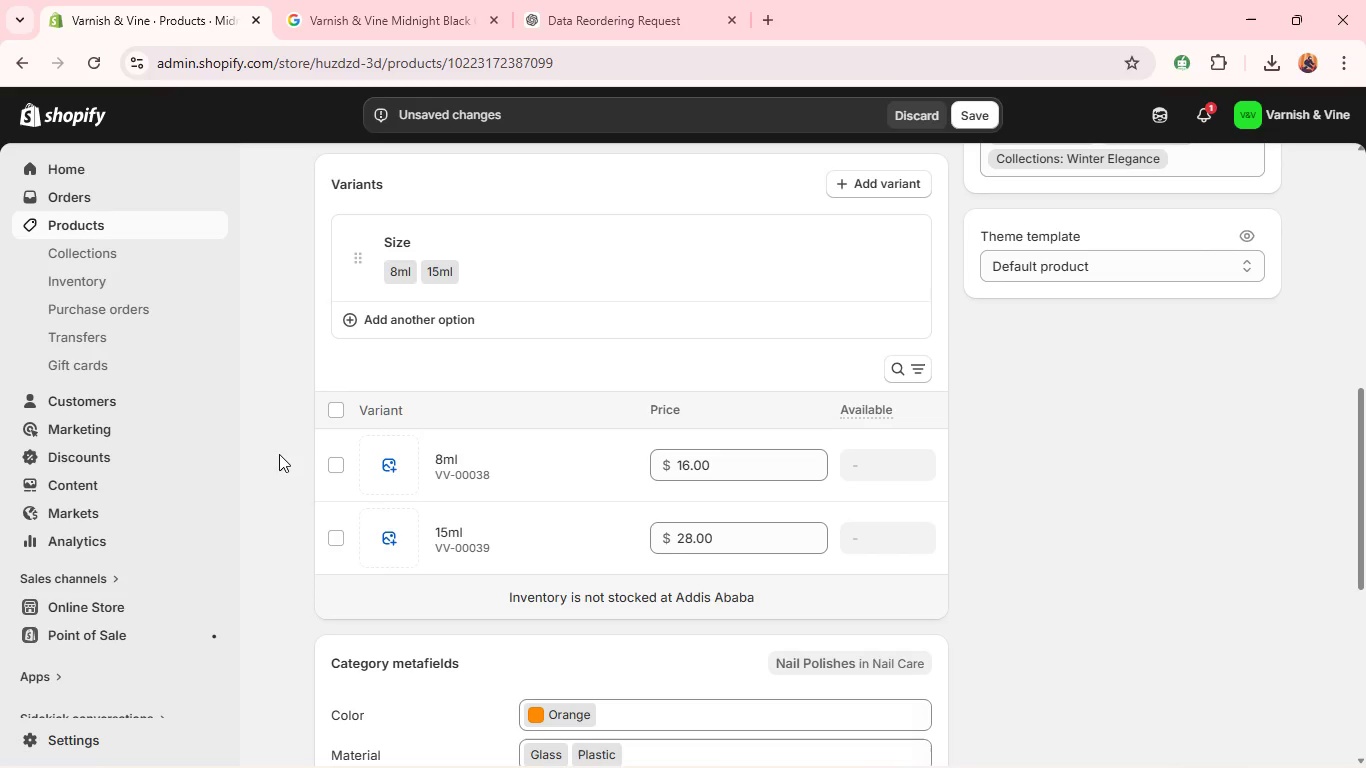 
left_click([343, 410])
 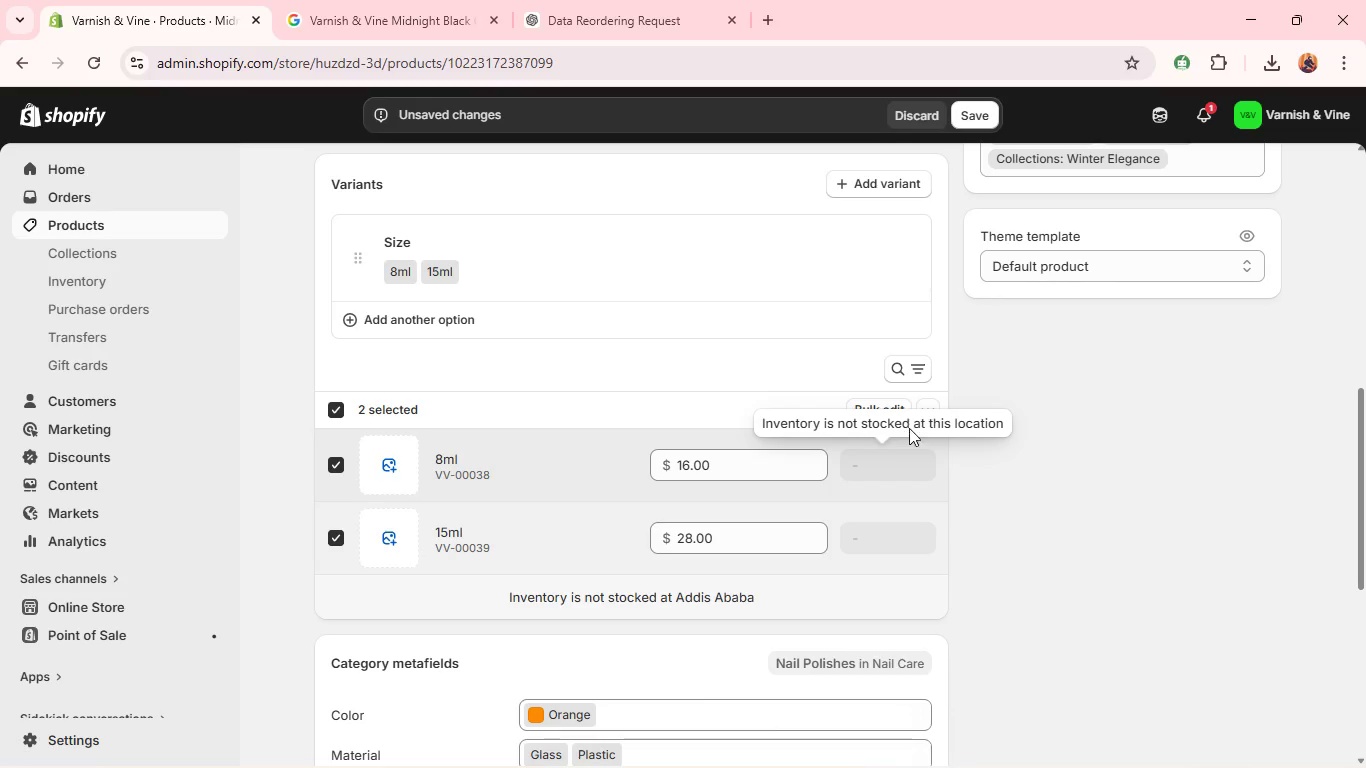 
left_click([925, 415])
 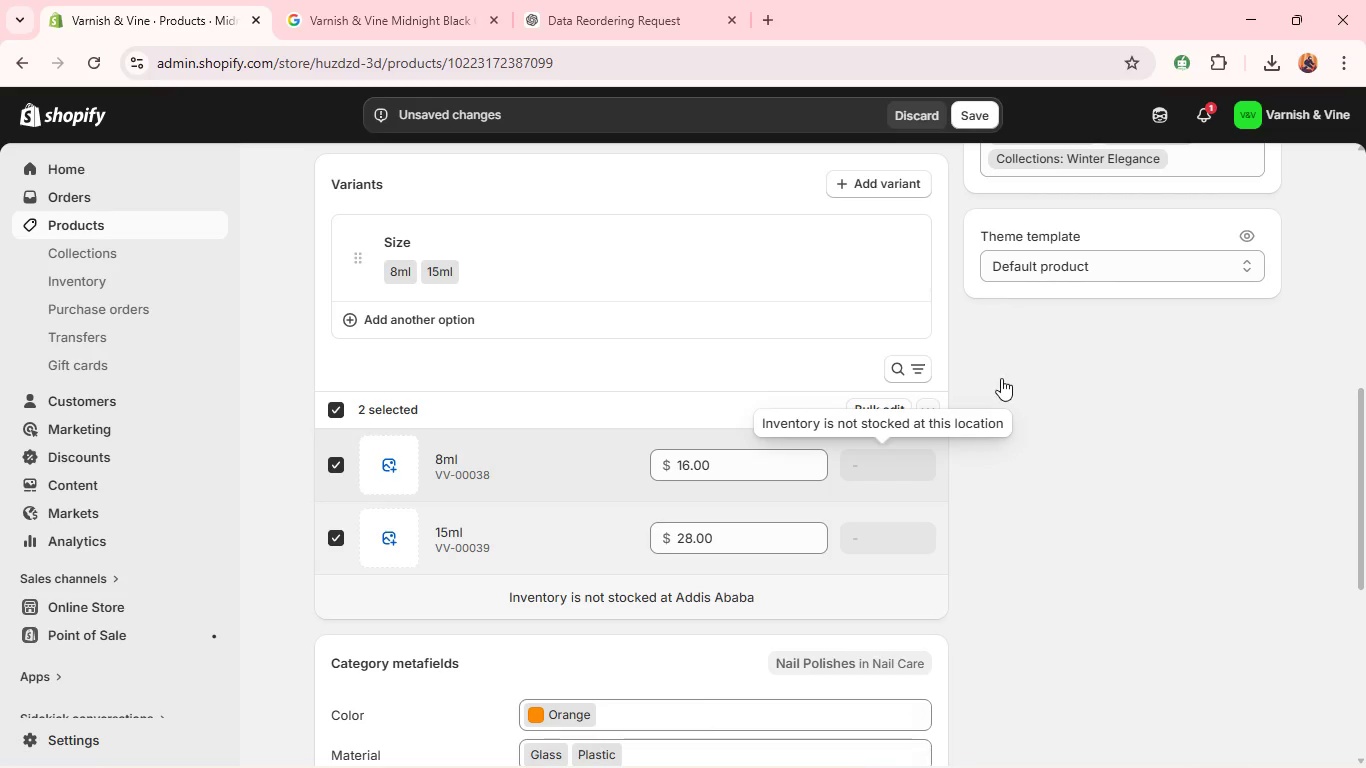 
left_click_drag(start_coordinate=[1001, 381], to_coordinate=[928, 413])
 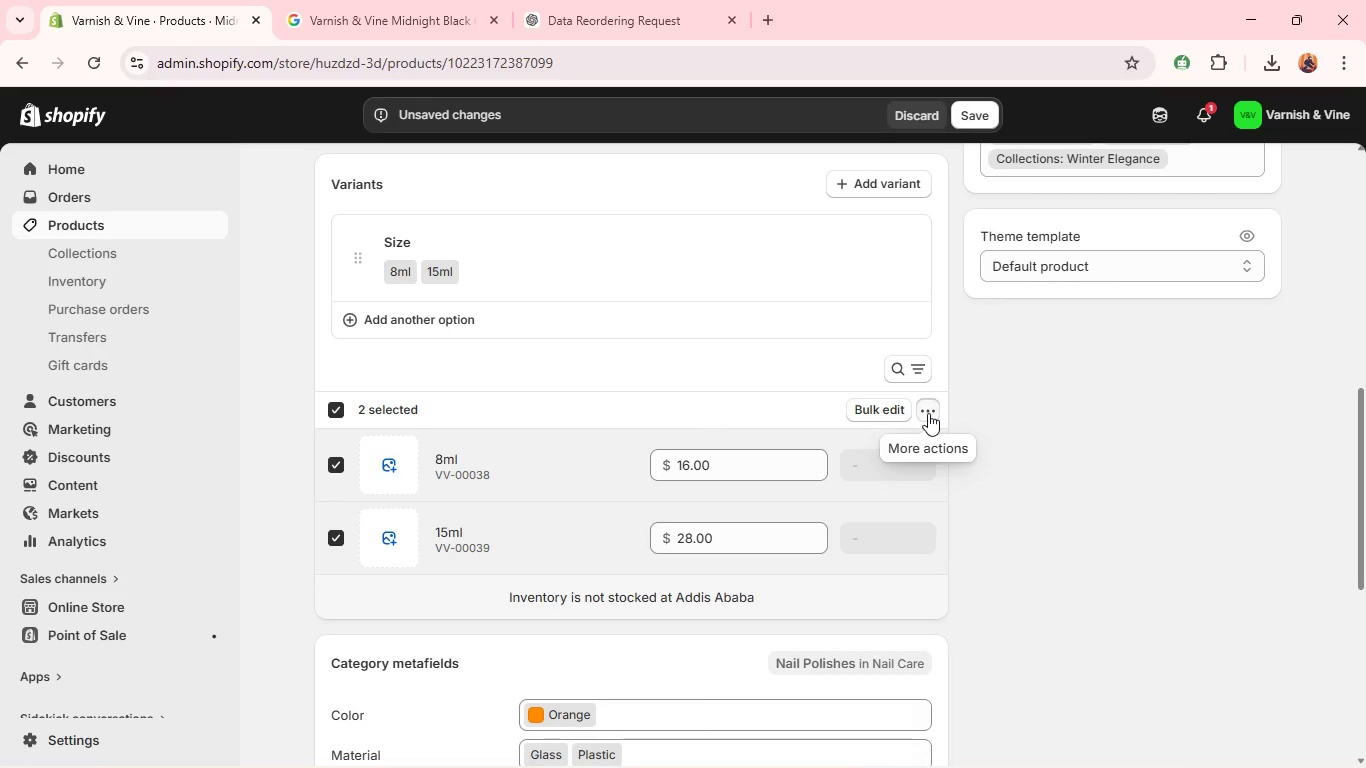 
left_click([928, 413])
 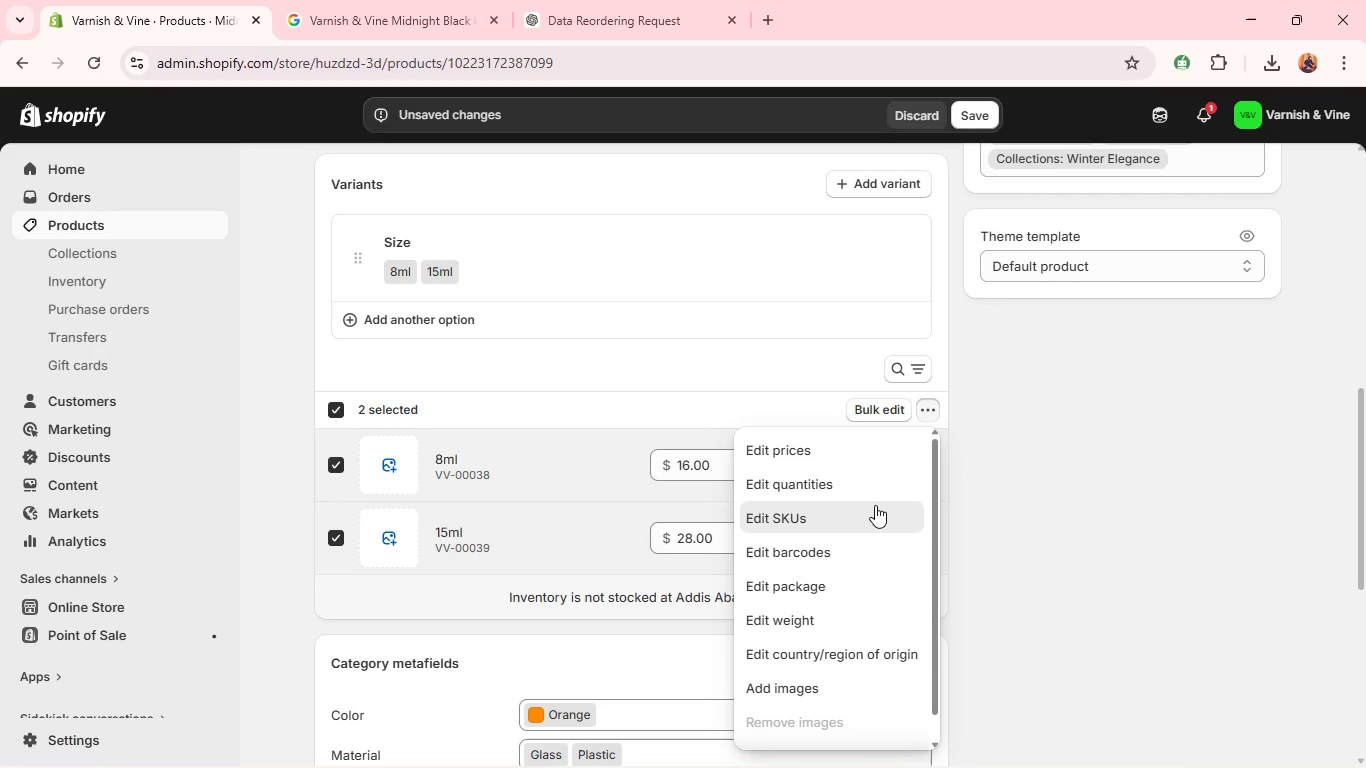 
left_click([869, 518])
 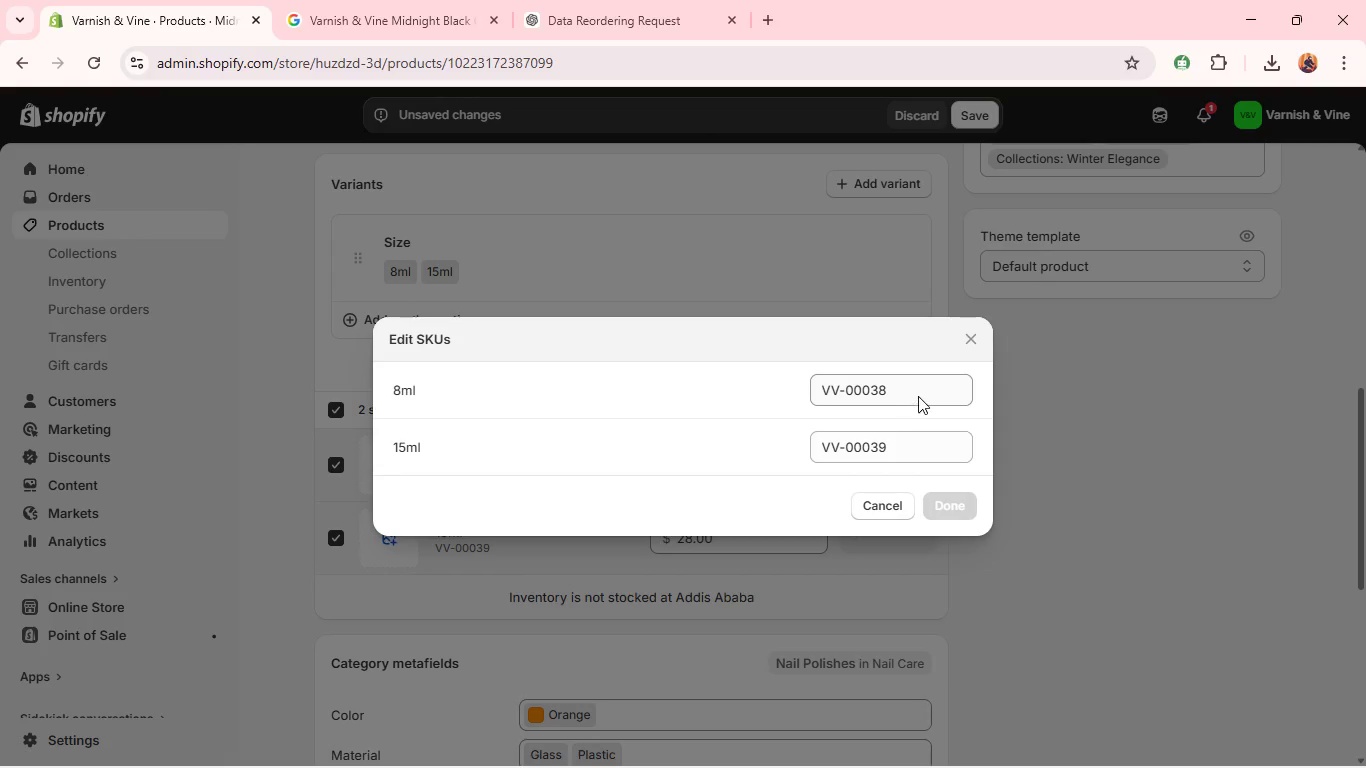 
left_click([919, 395])
 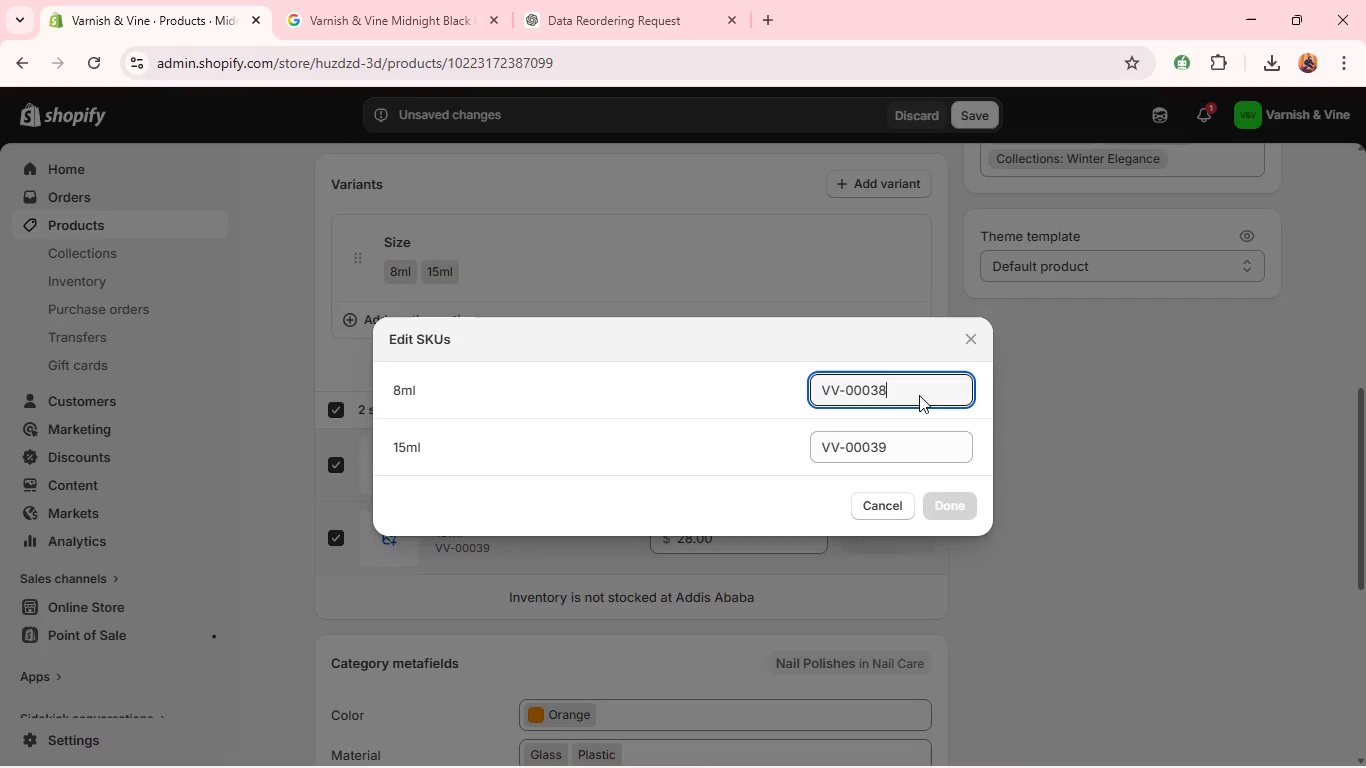 
key(Backspace)
key(Backspace)
type(2)
key(Backspace)
type(42)
 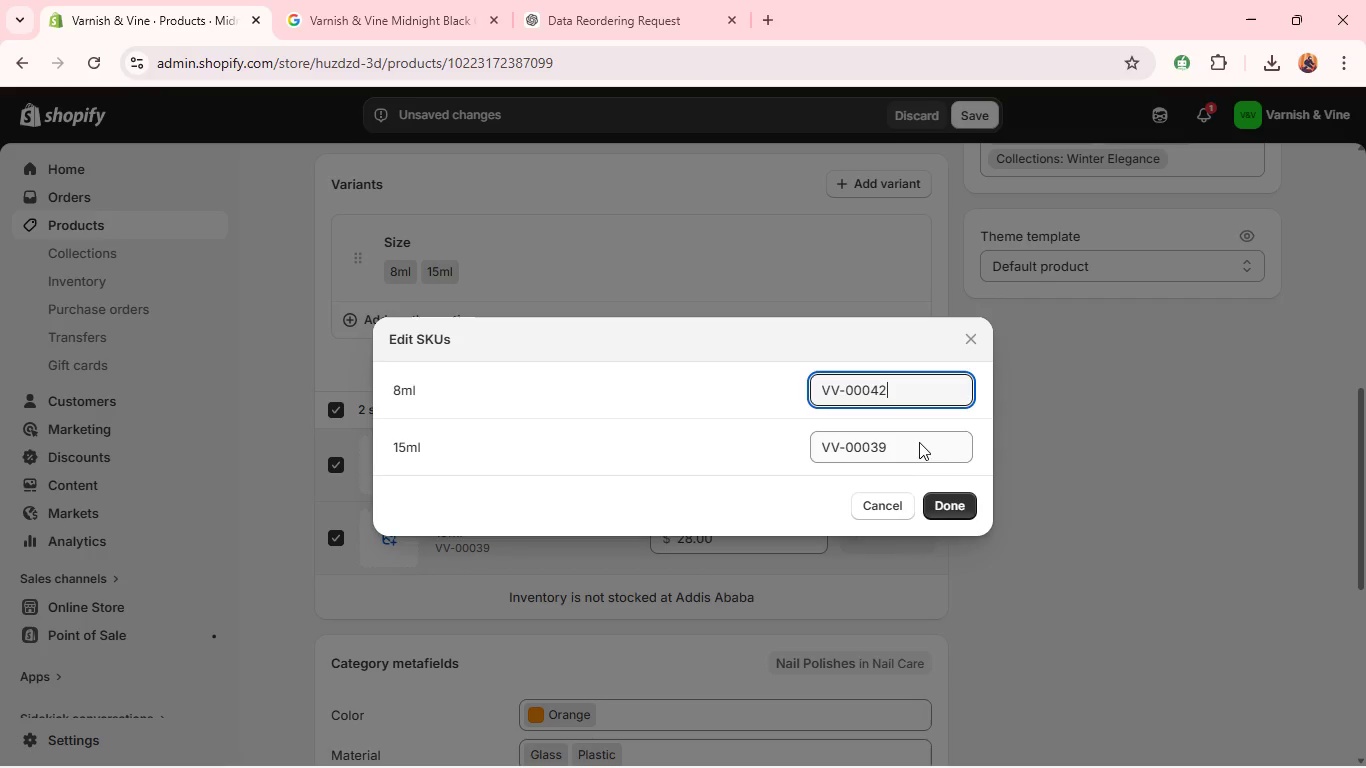 
left_click([917, 446])
 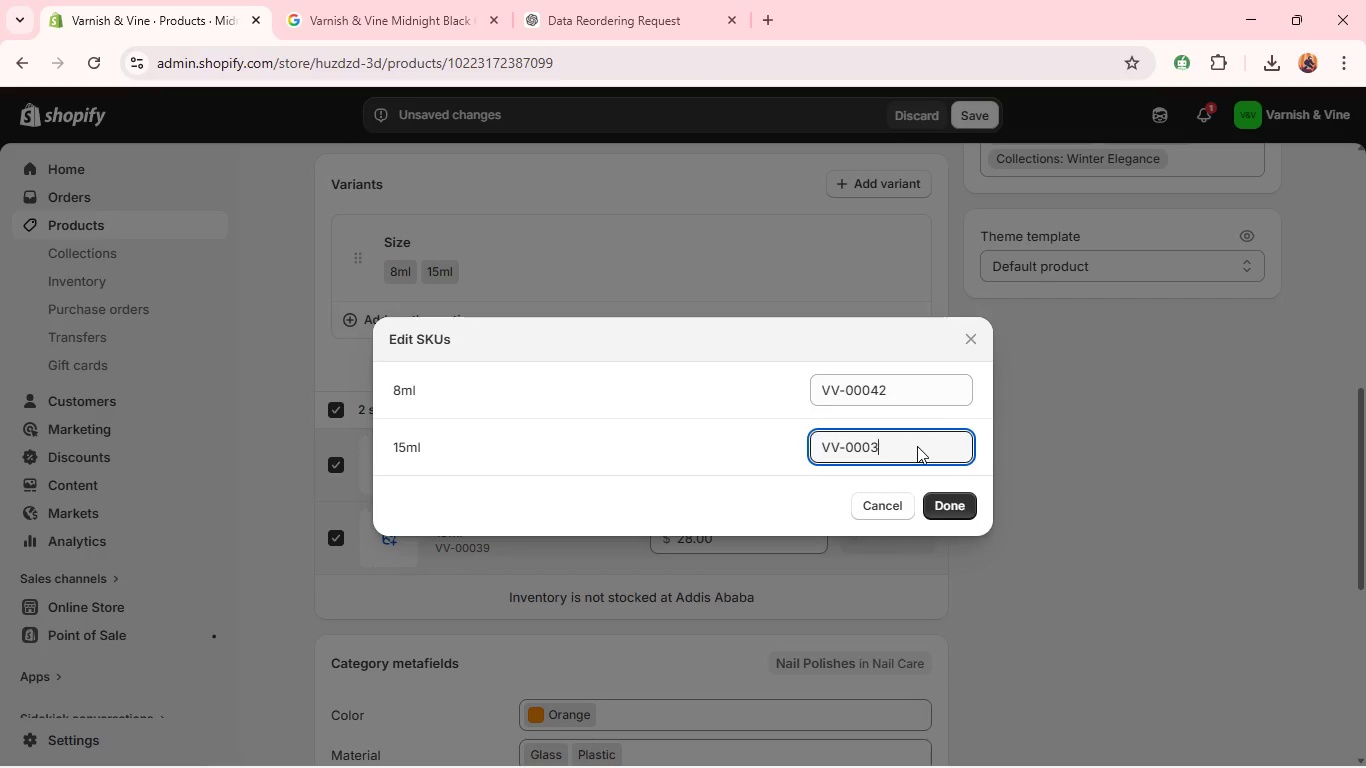 
key(Backspace)
key(Backspace)
type(42)
key(Backspace)
type(3)
 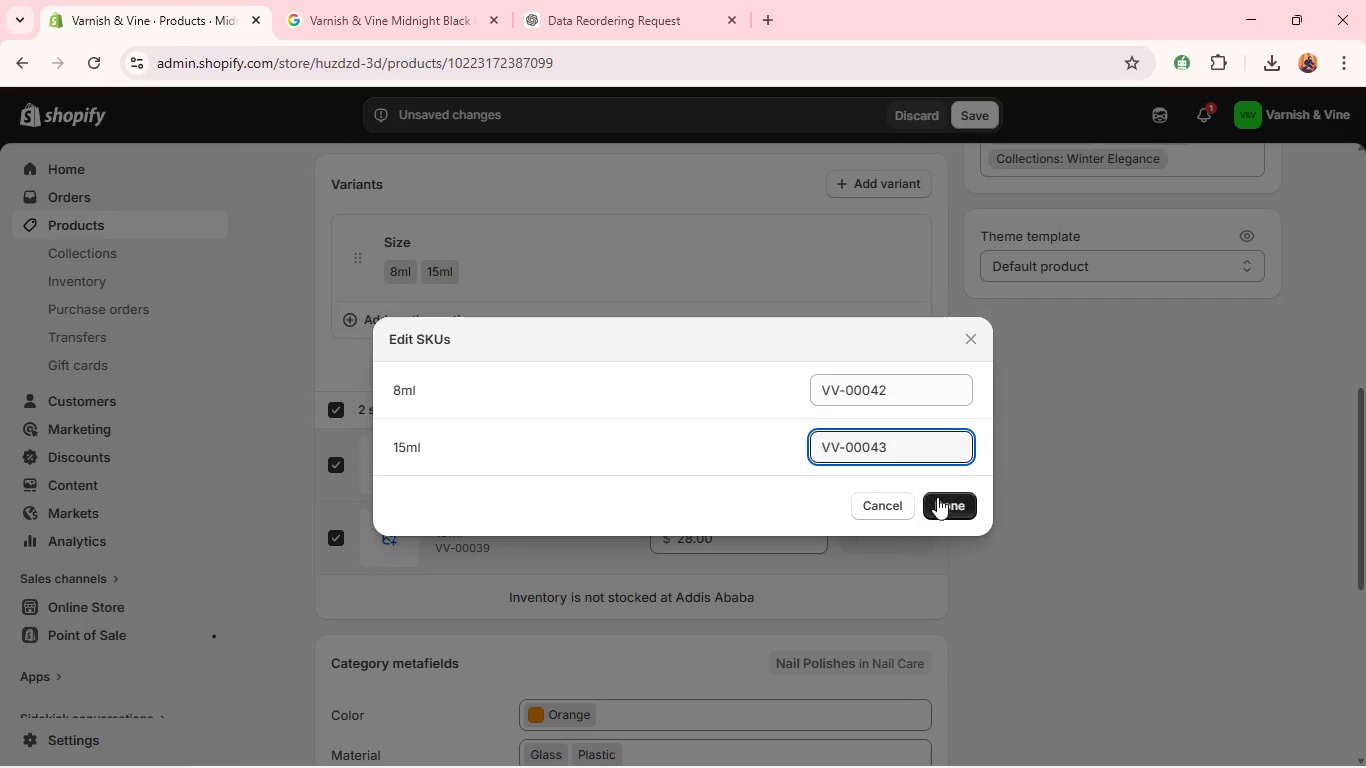 
left_click([937, 498])
 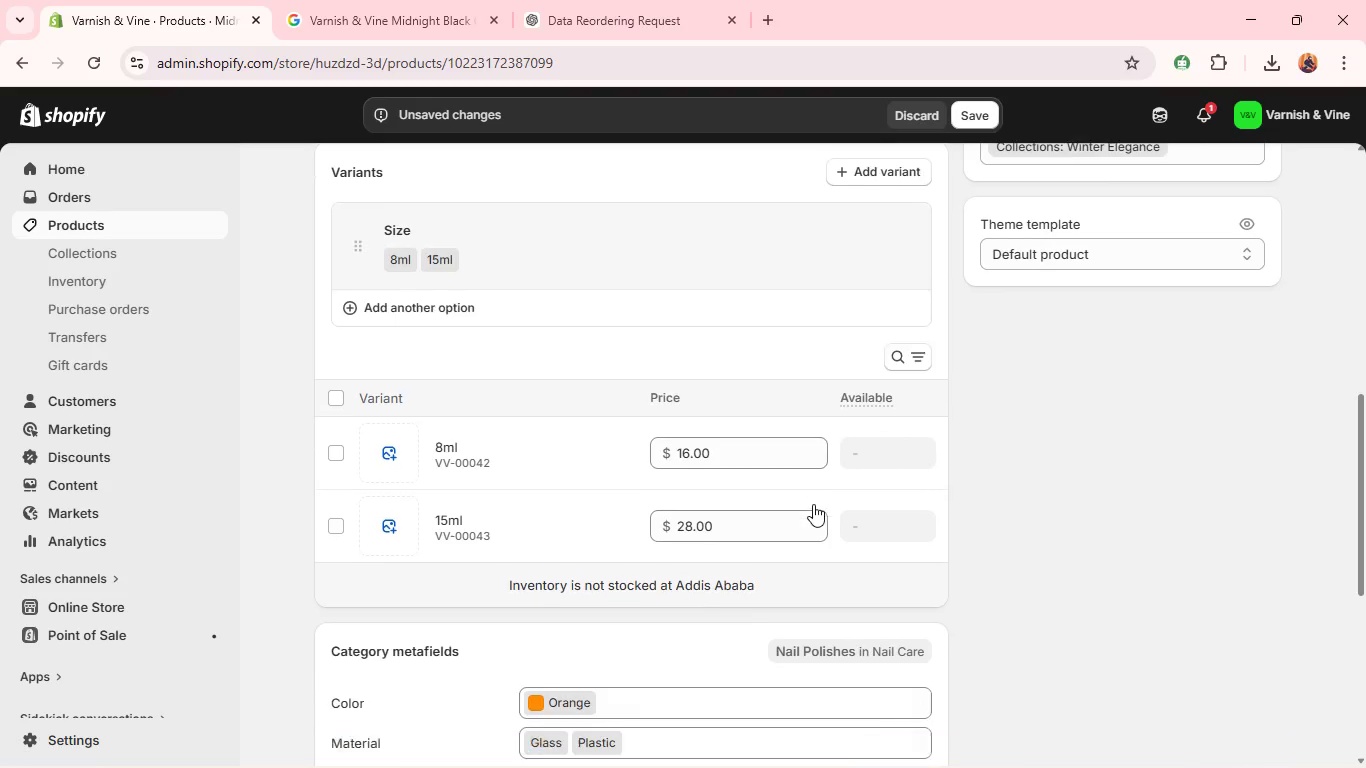 
wait(6.19)
 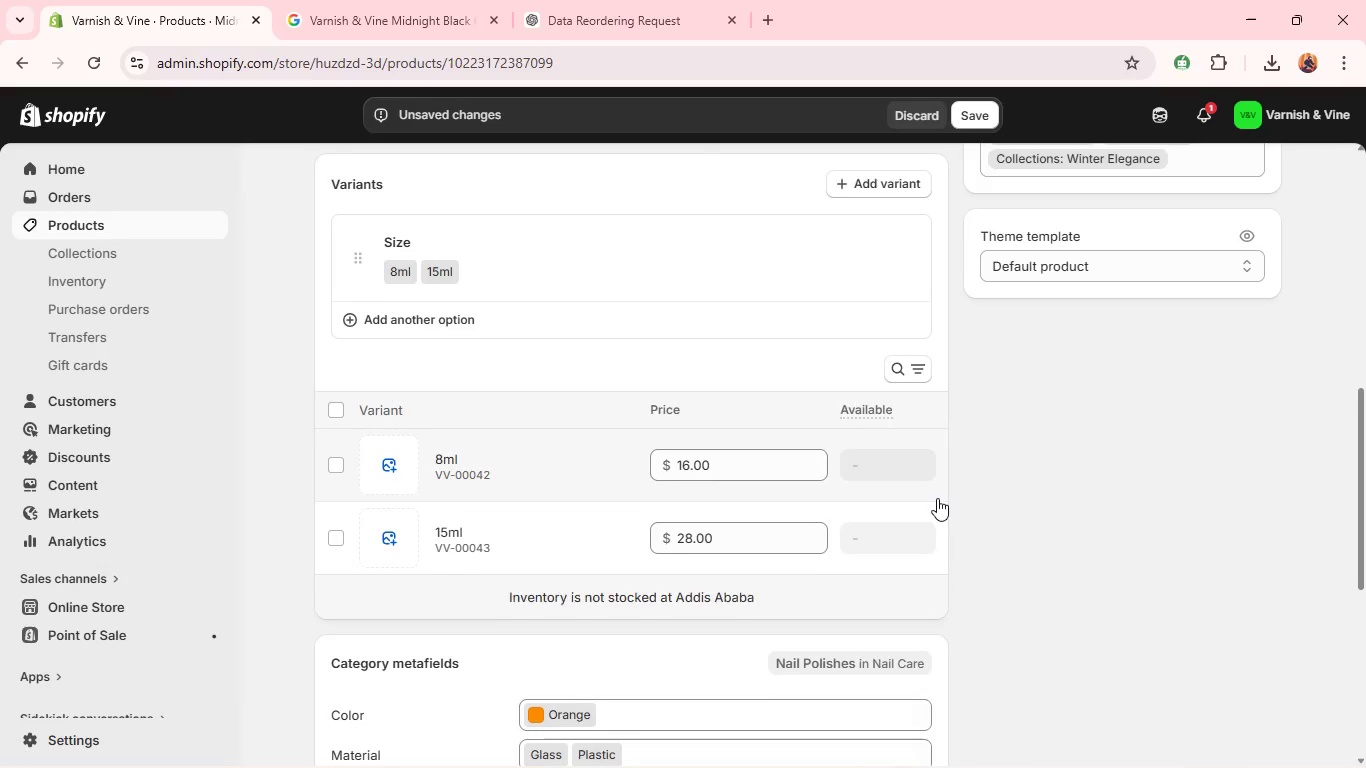 
left_click([784, 483])
 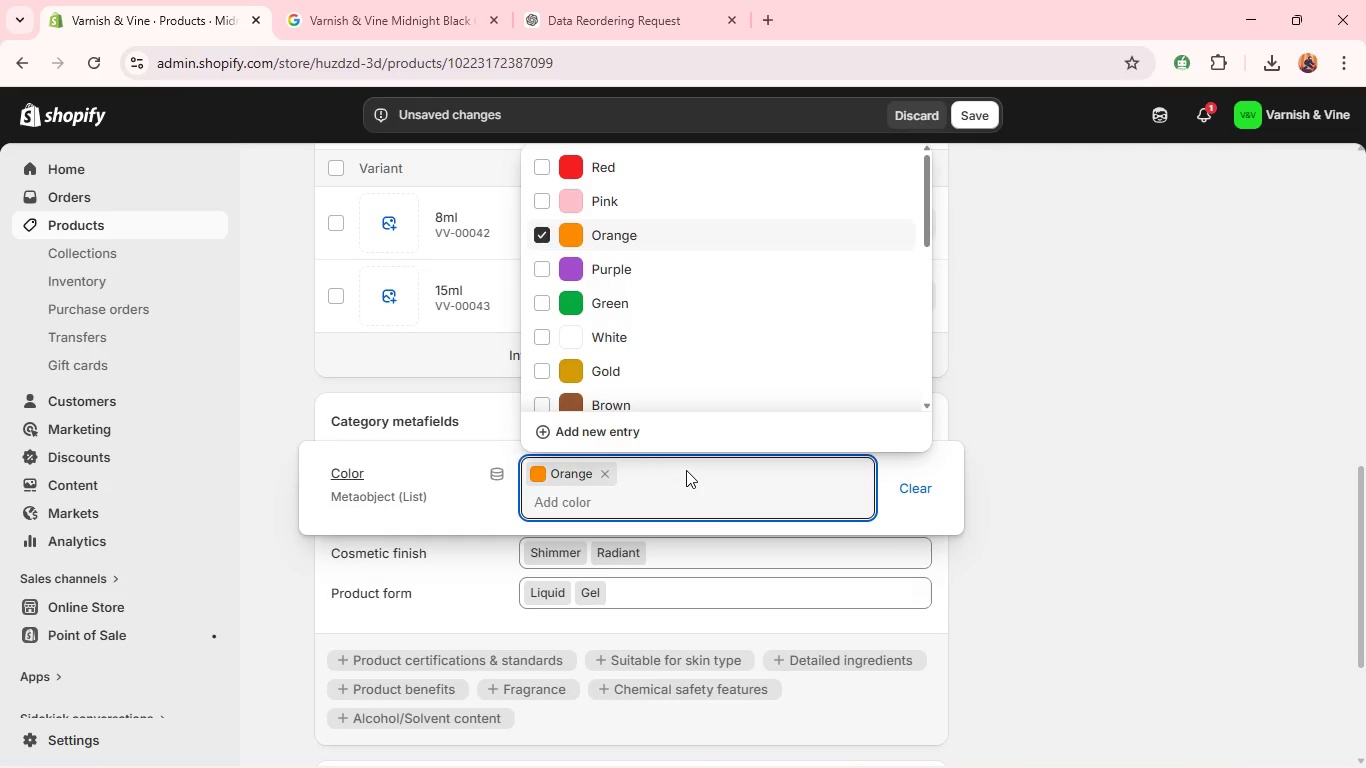 
type(bl)
 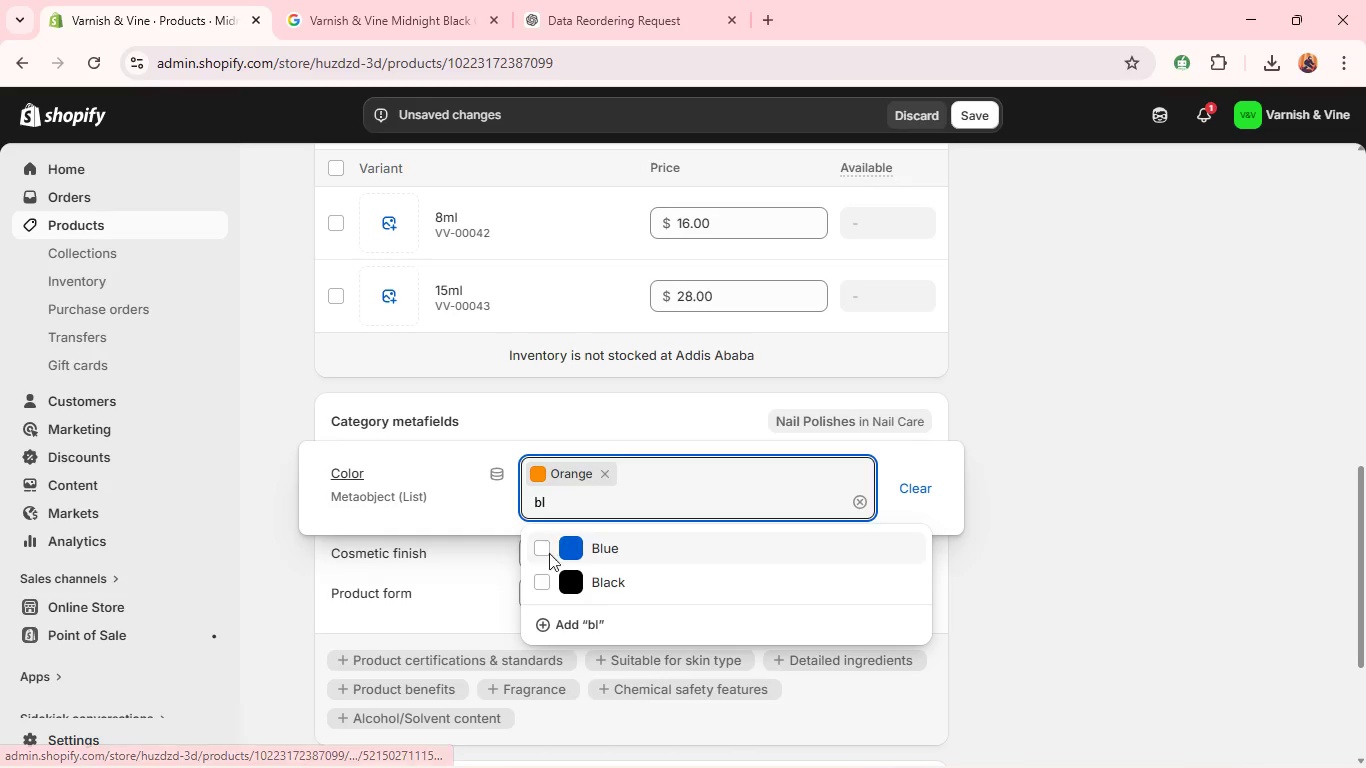 
left_click([550, 578])
 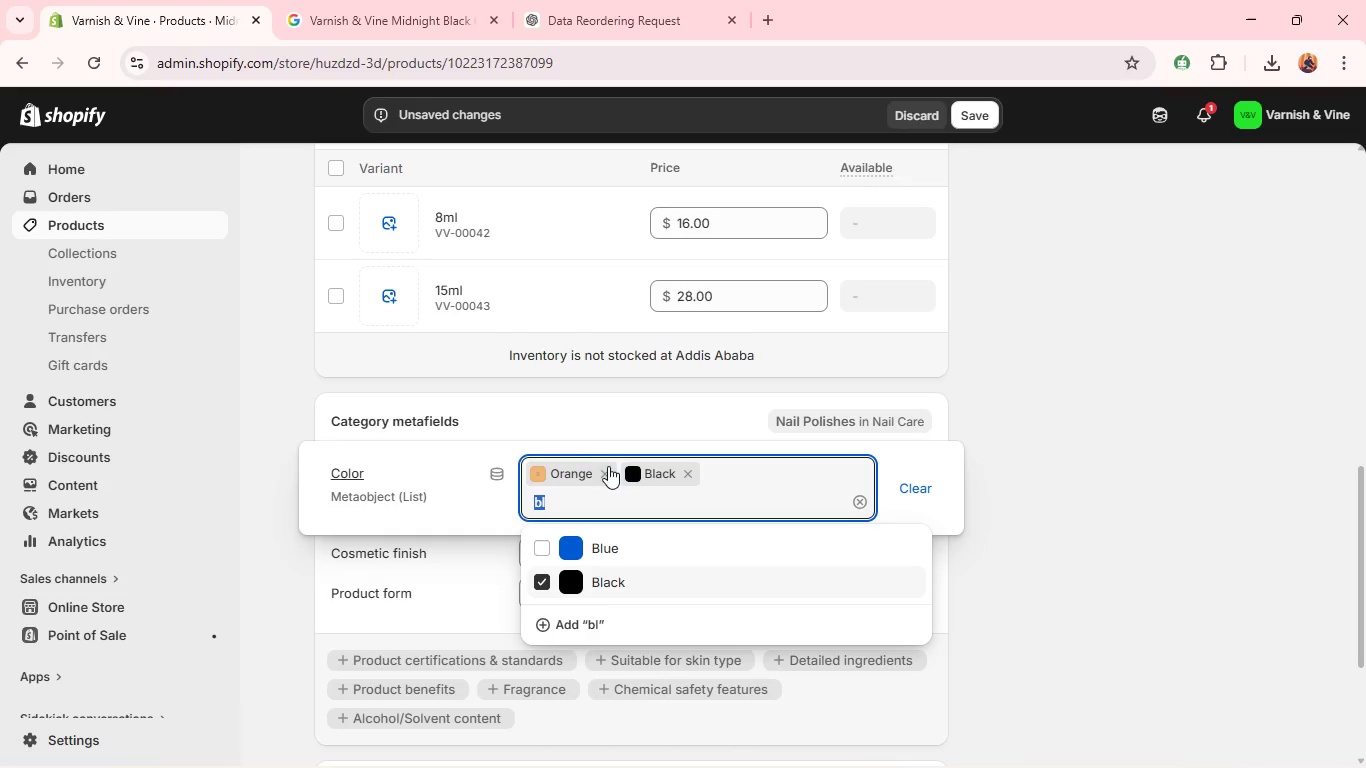 
left_click([607, 471])
 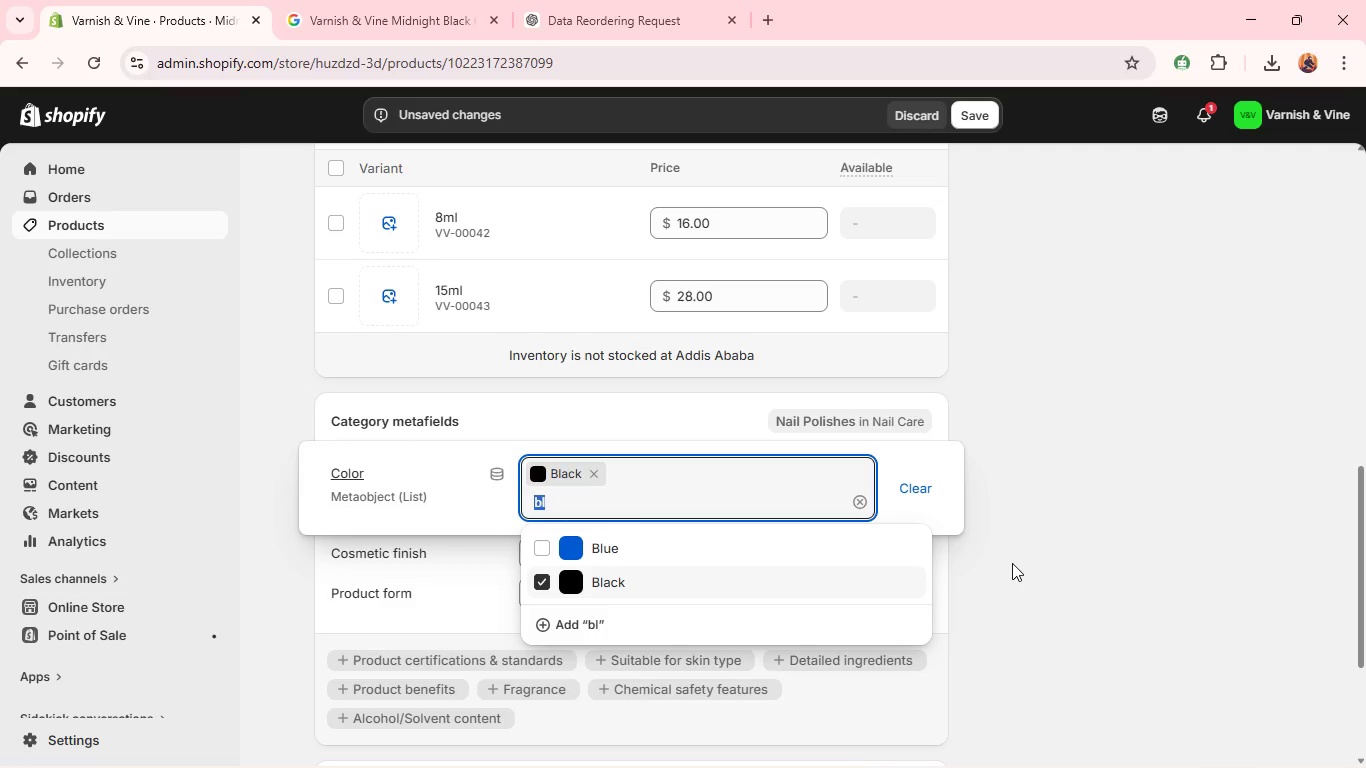 
left_click([1008, 564])
 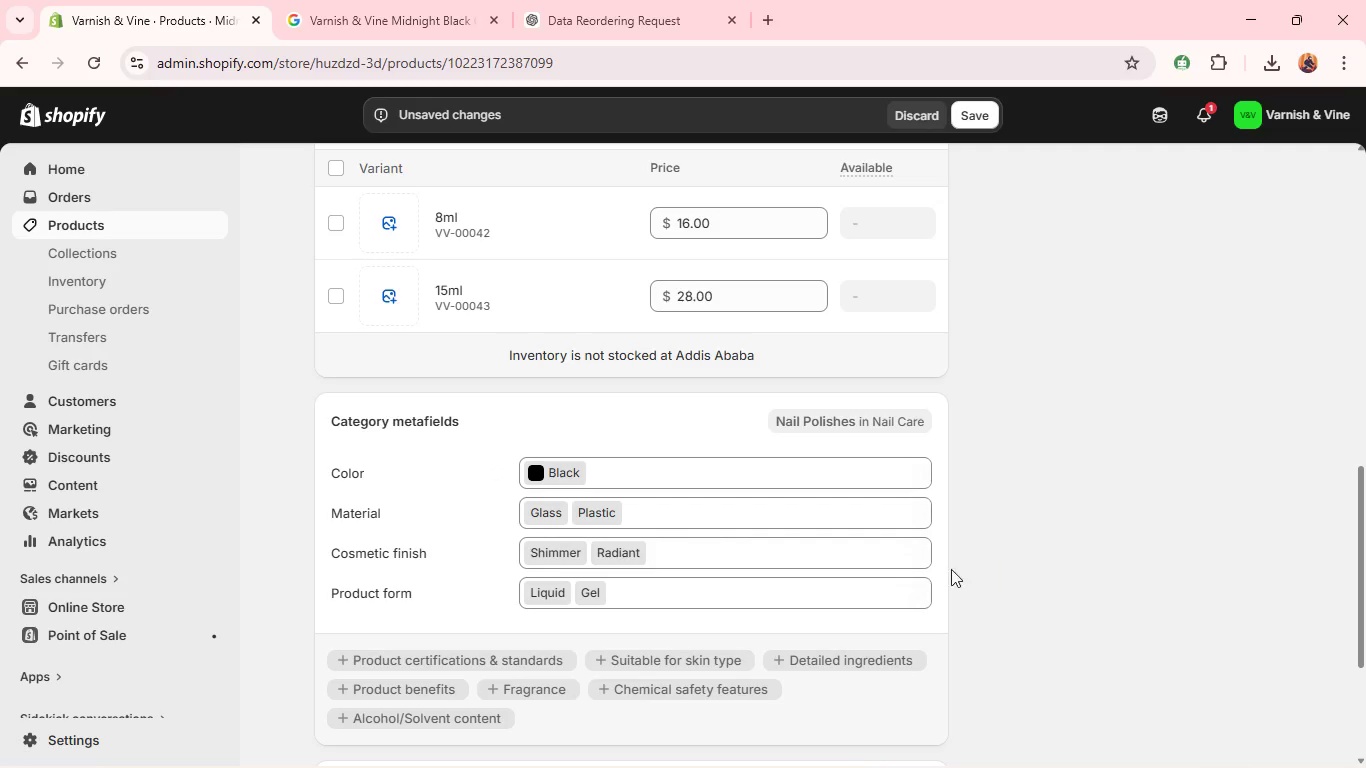 
mouse_move([898, 557])
 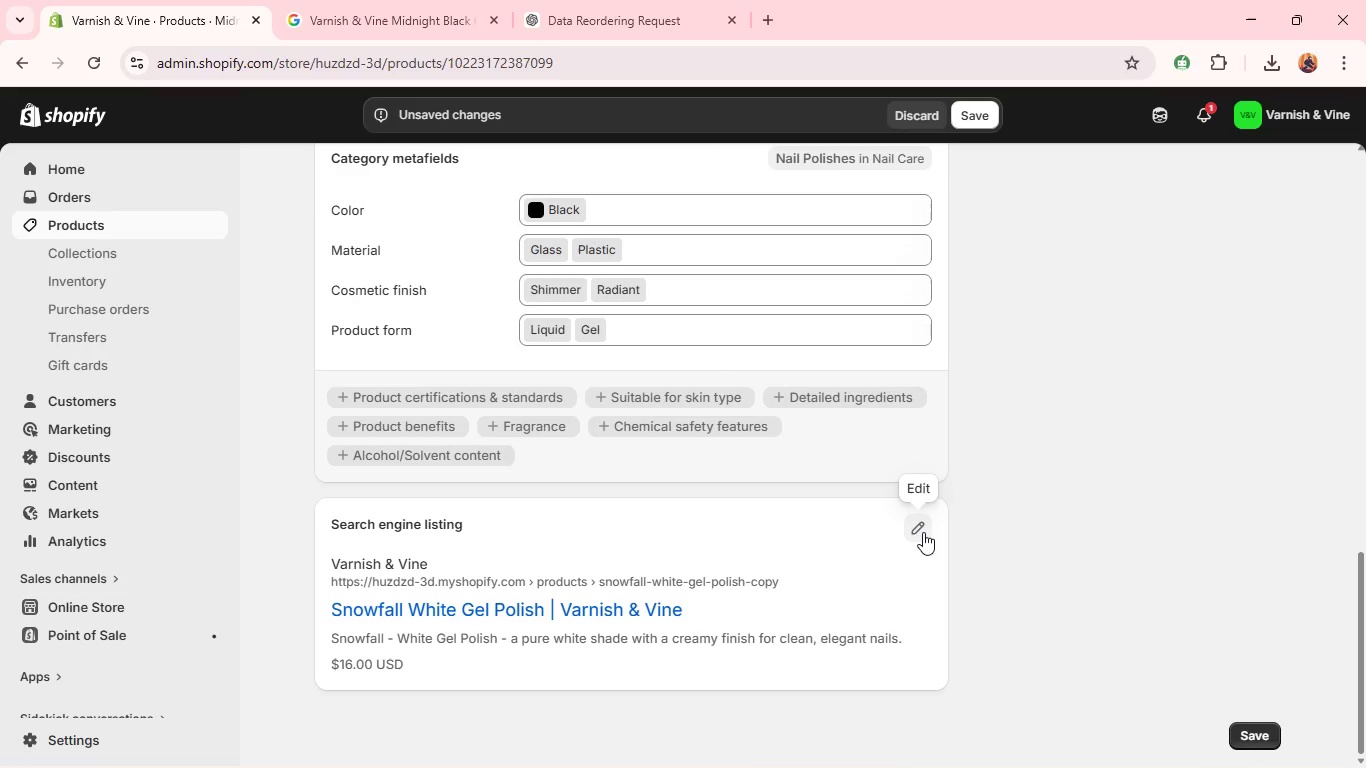 
left_click([923, 532])
 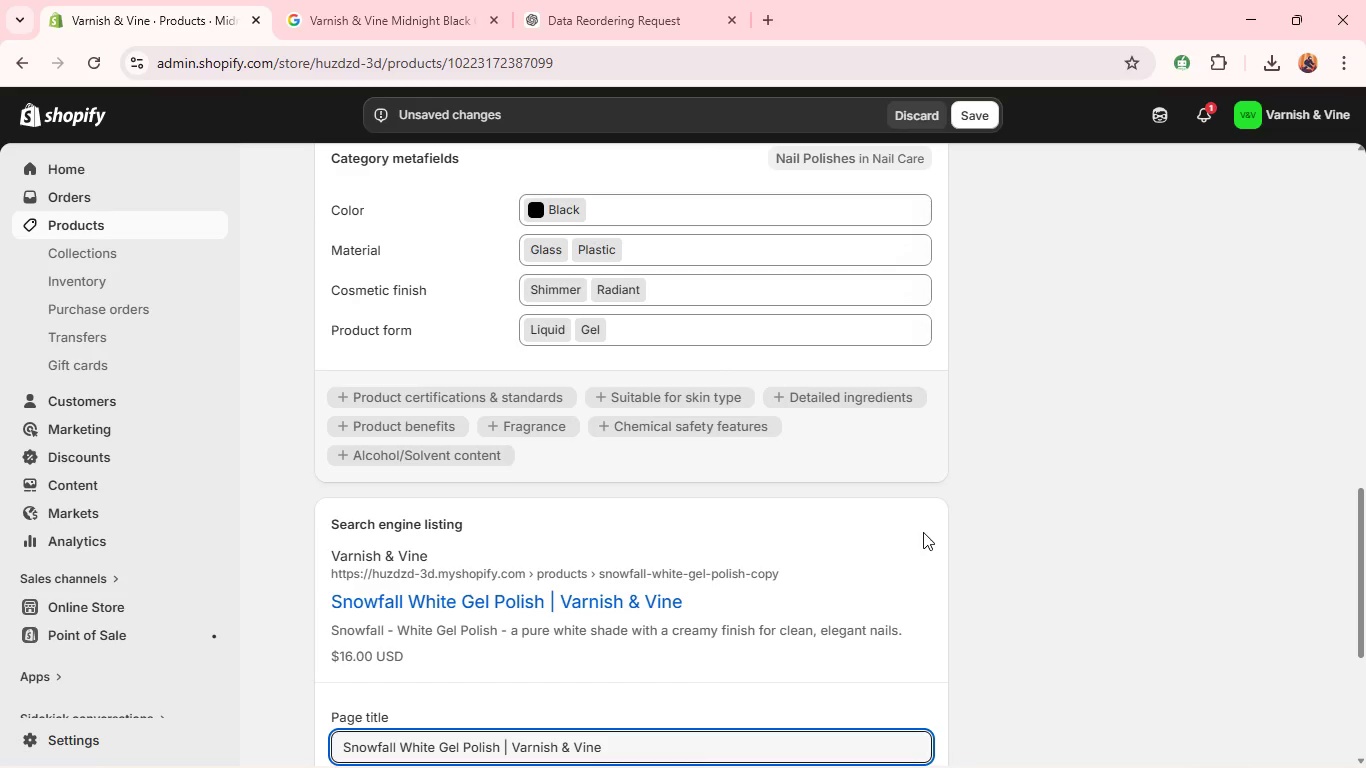 
wait(17.22)
 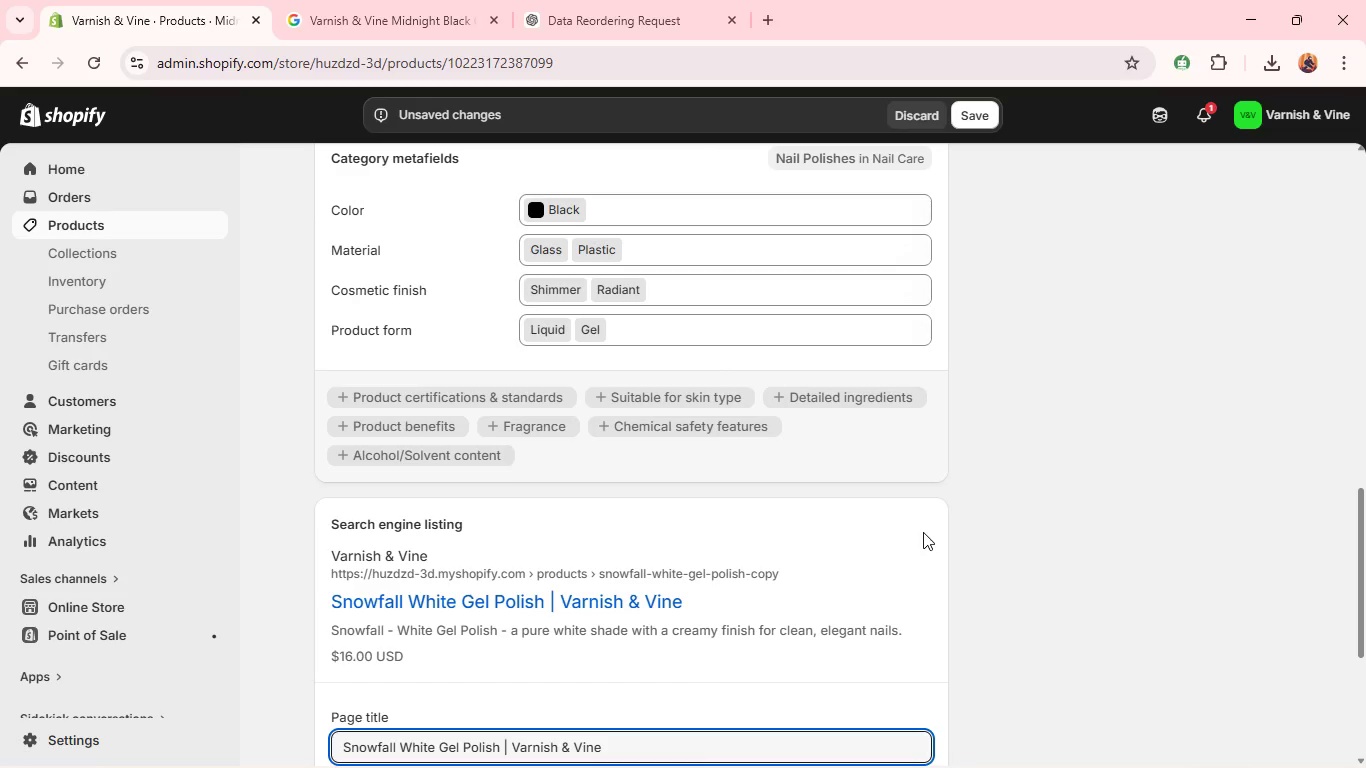 
double_click([644, 583])
 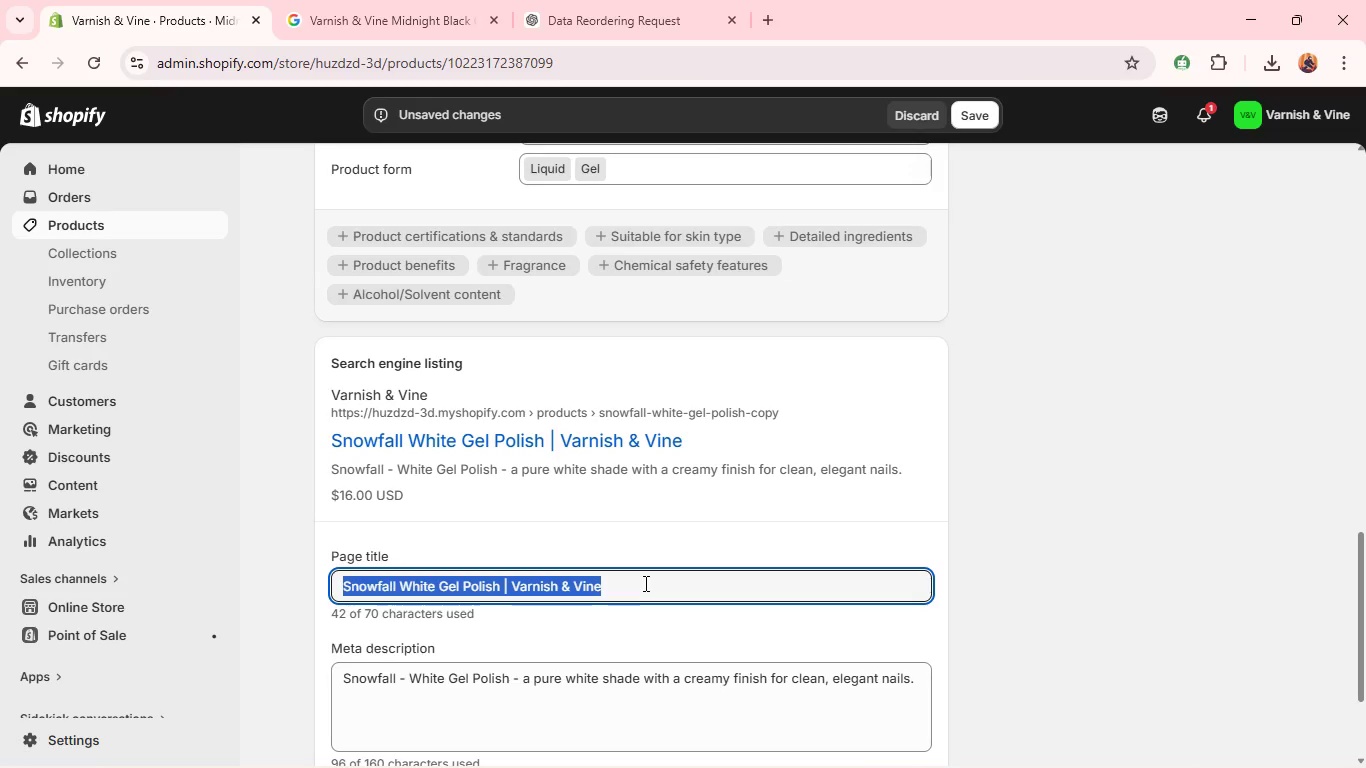 
triple_click([644, 583])
 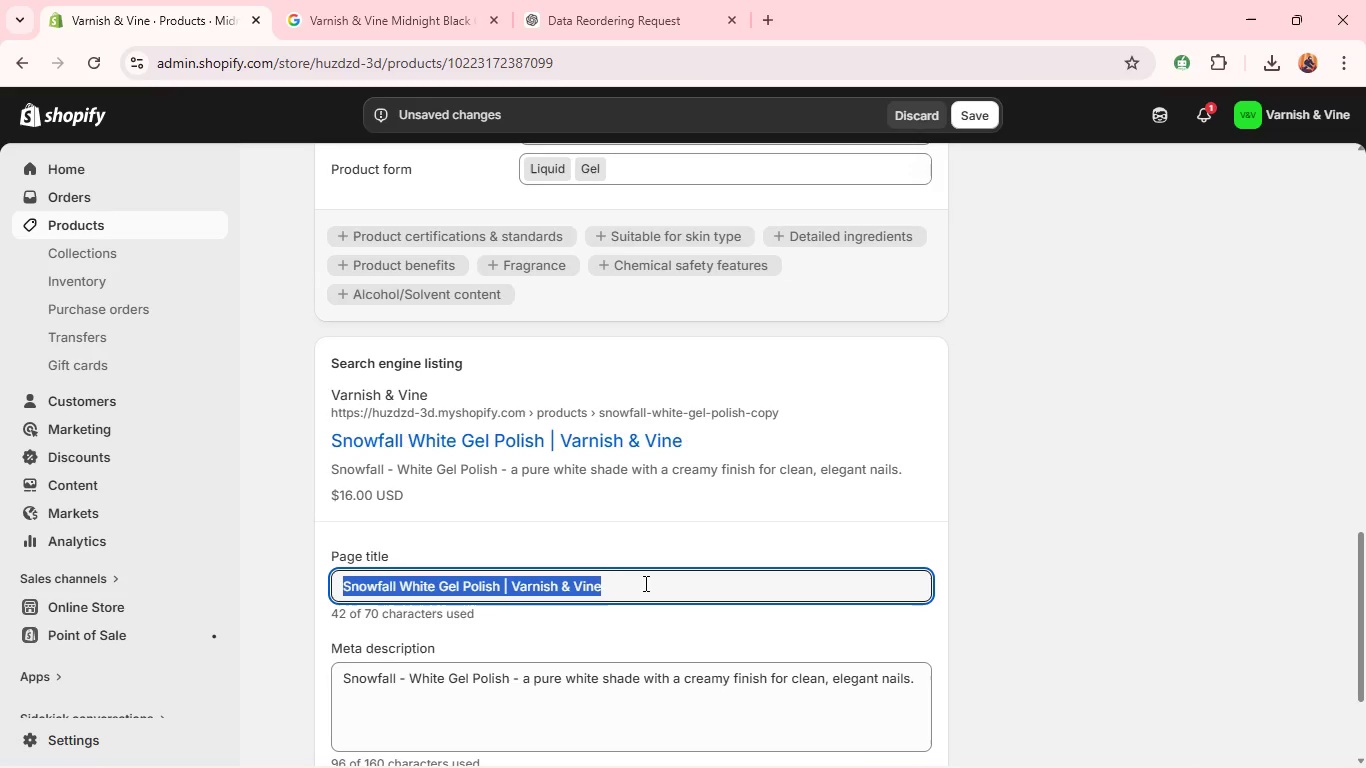 
key(Backspace)
 